 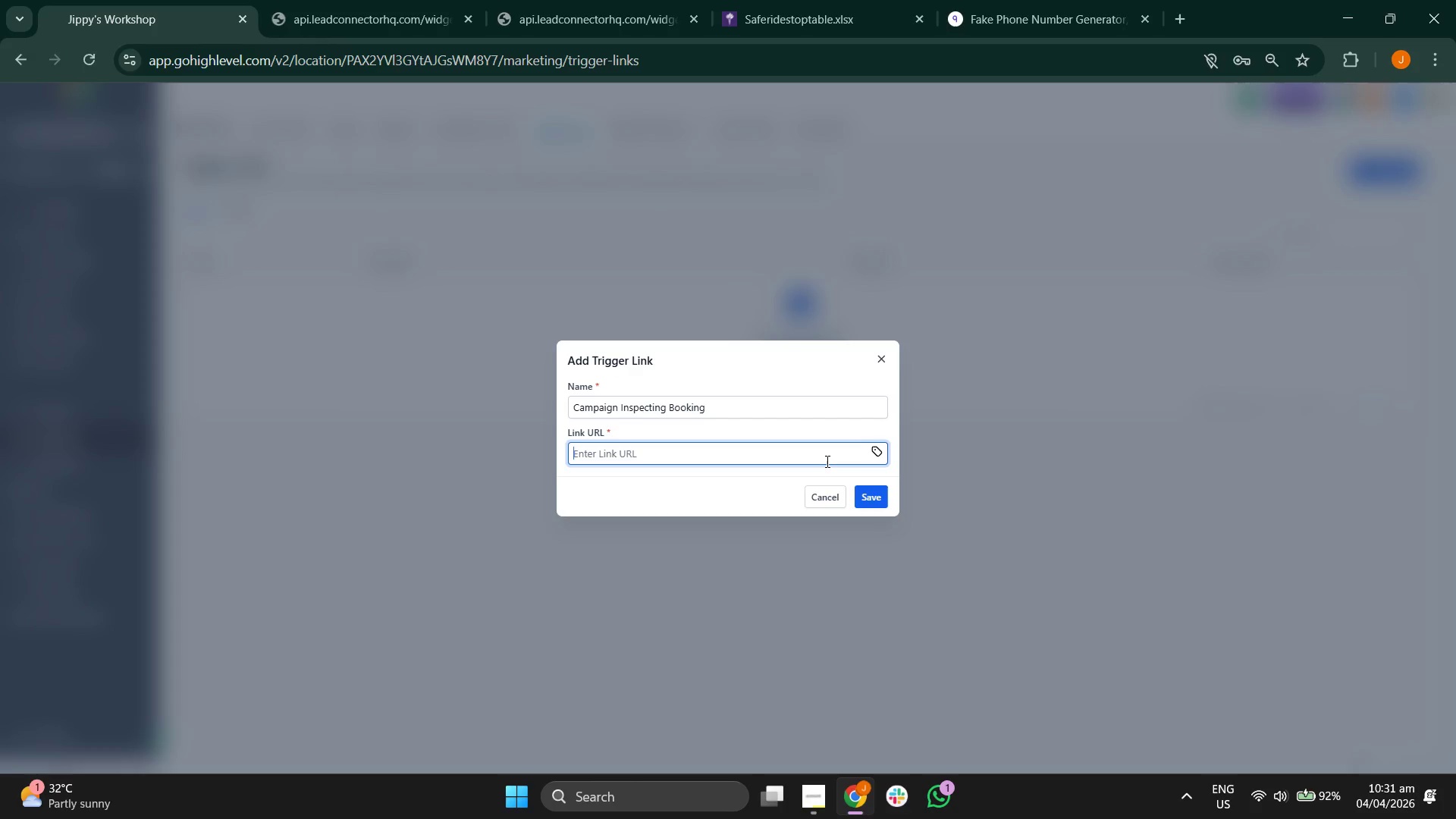 
left_click([826, 461])
 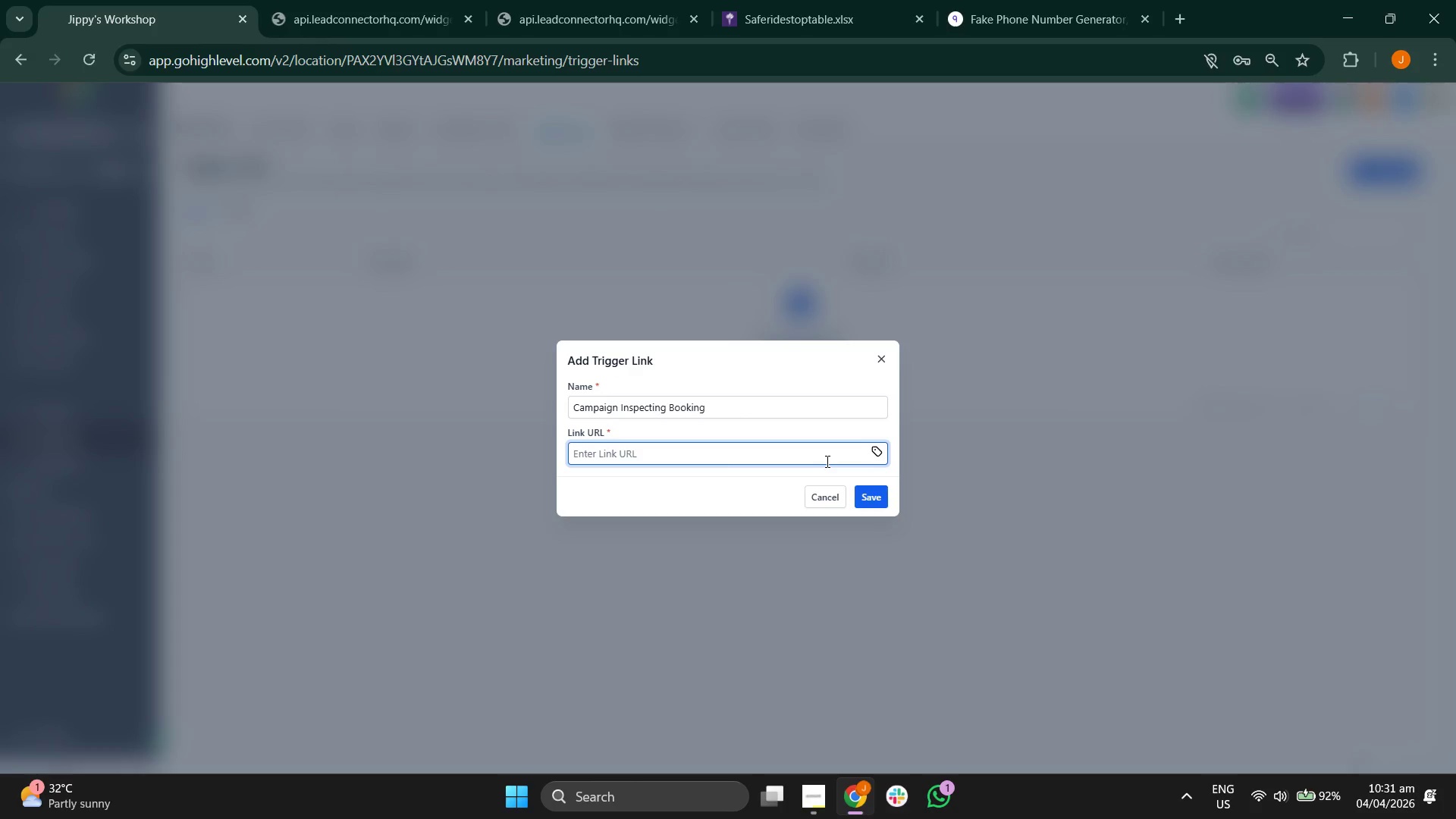 
key(Control+V)
 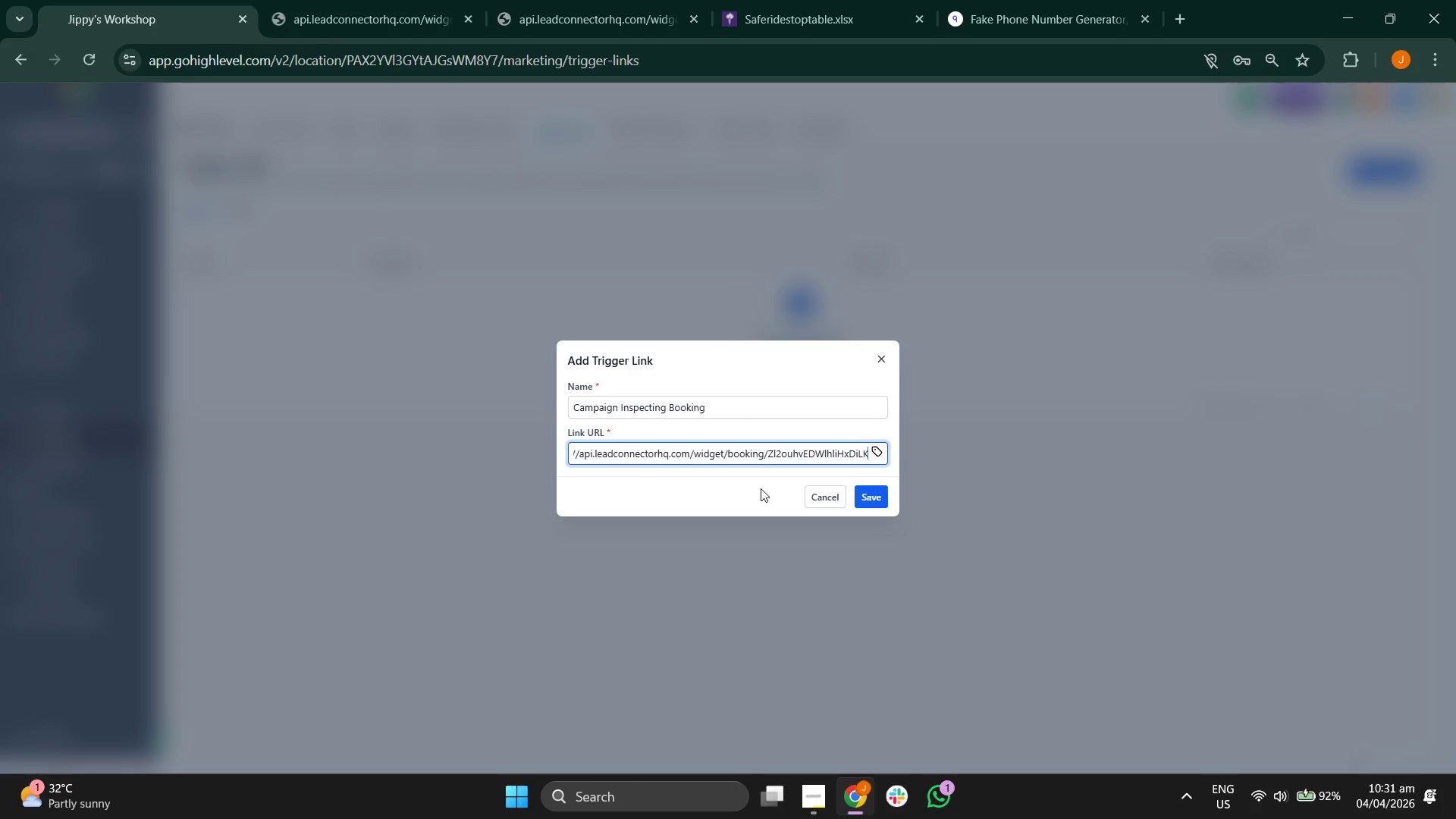 
left_click([761, 488])
 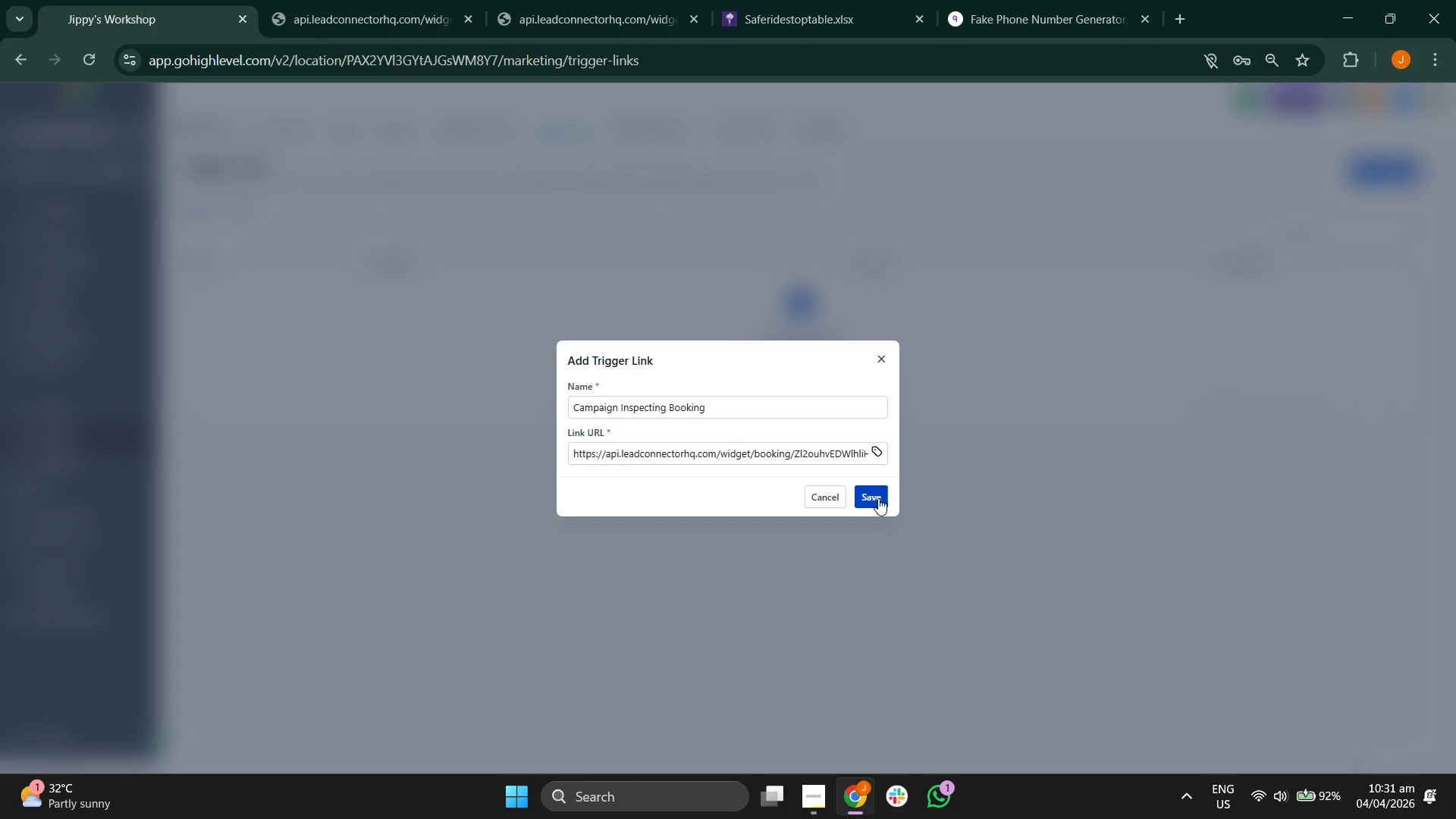 
left_click([878, 498])
 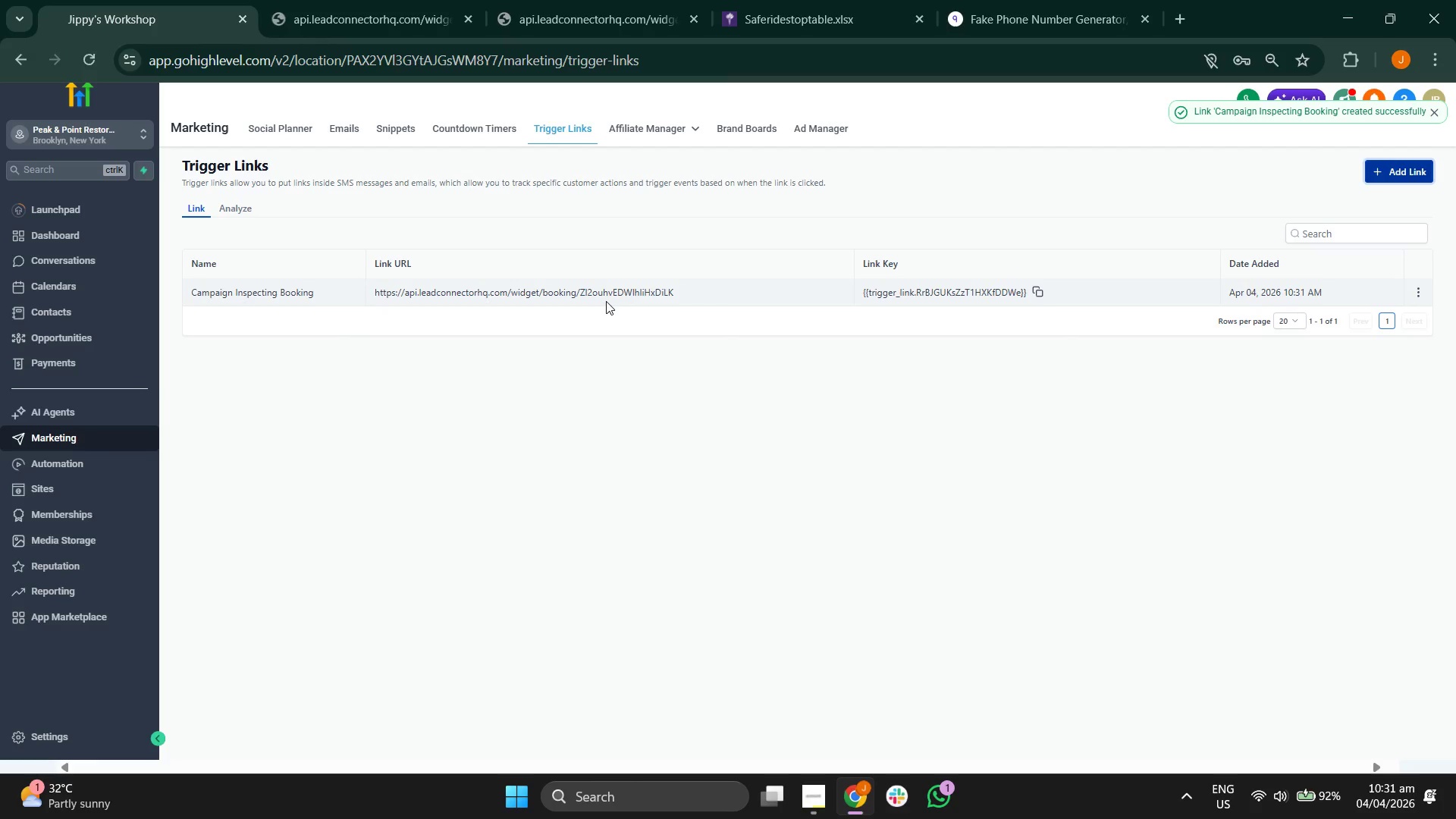 
wait(5.92)
 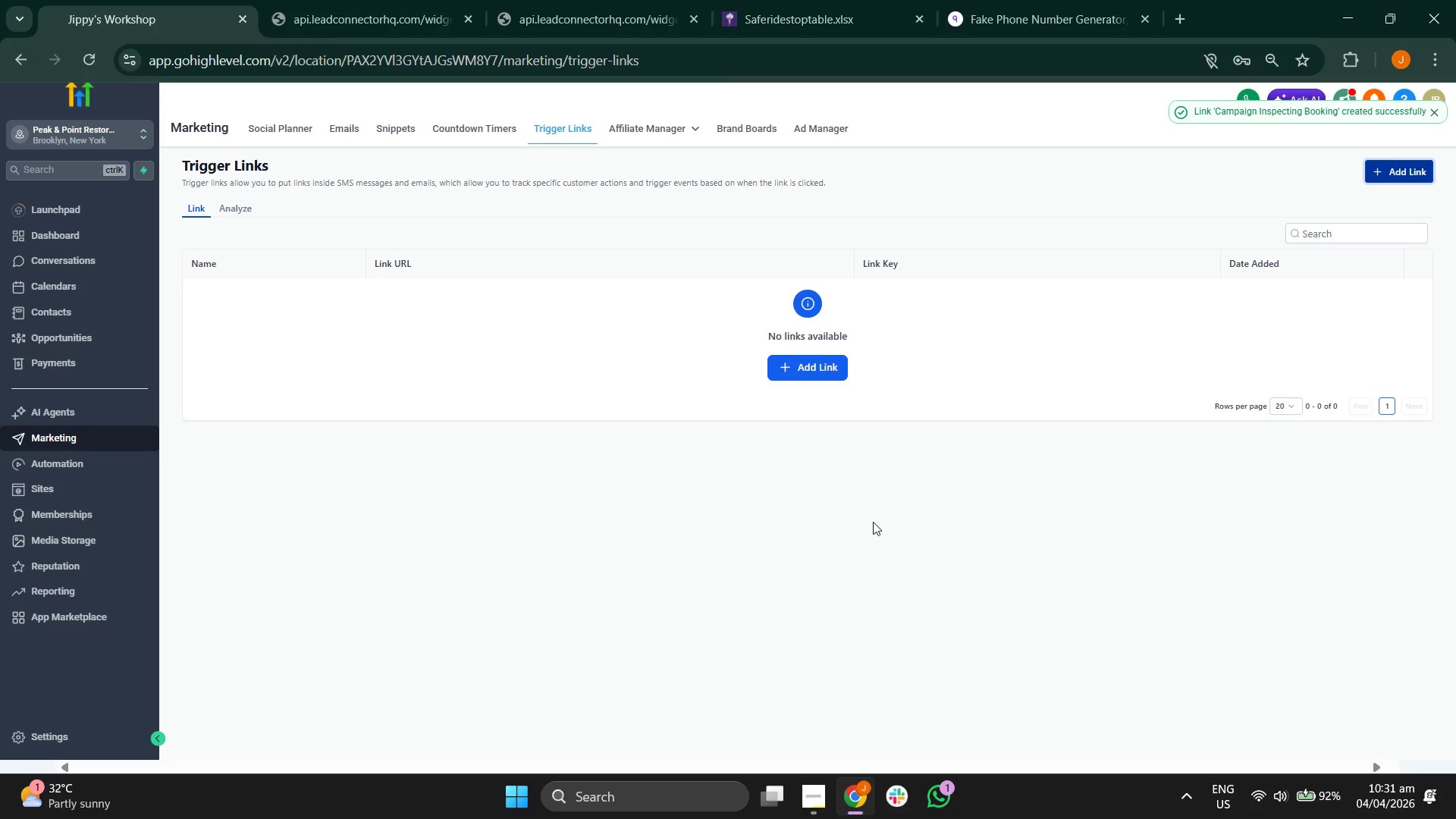 
left_click([1036, 289])
 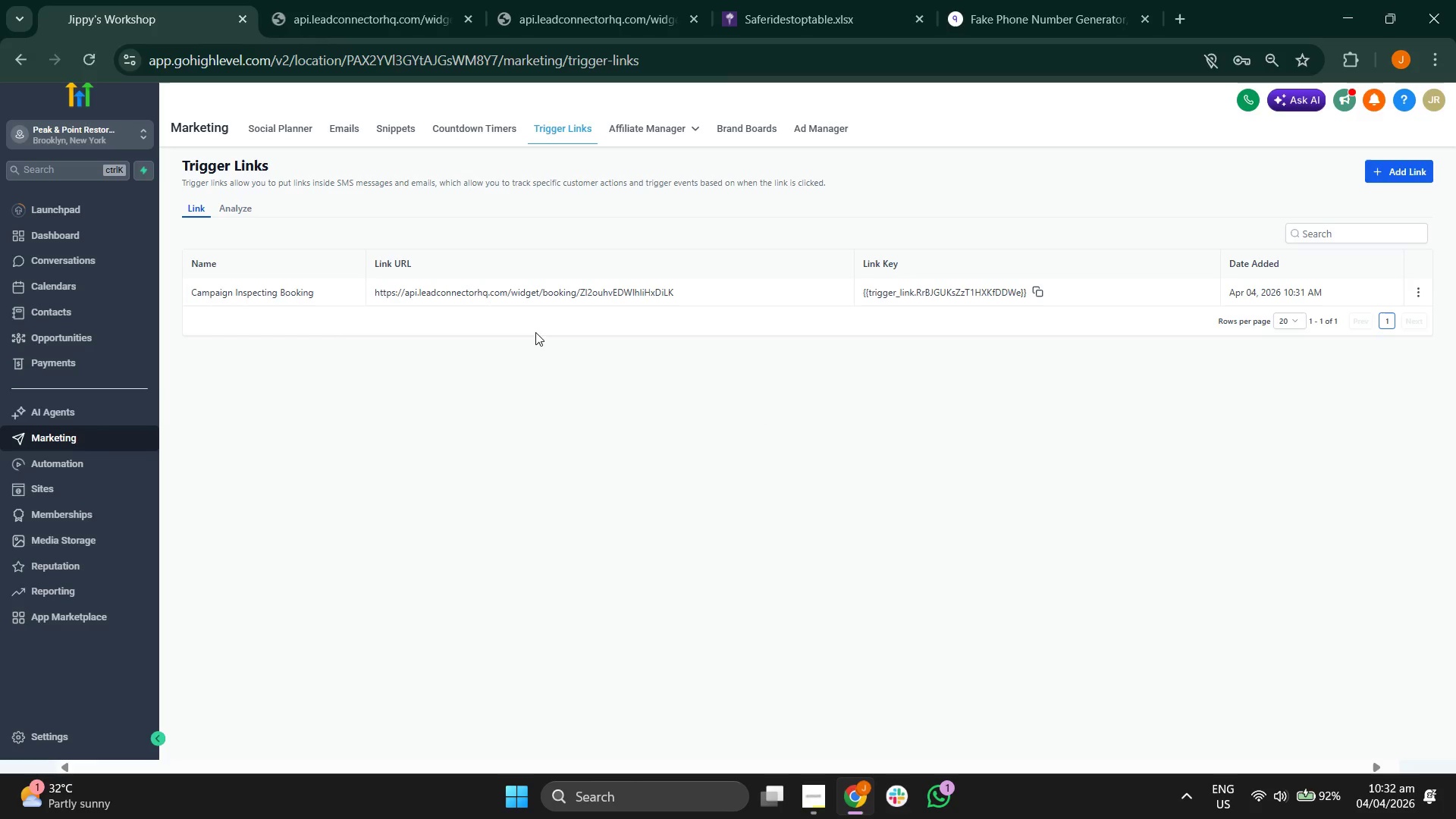 
wait(11.62)
 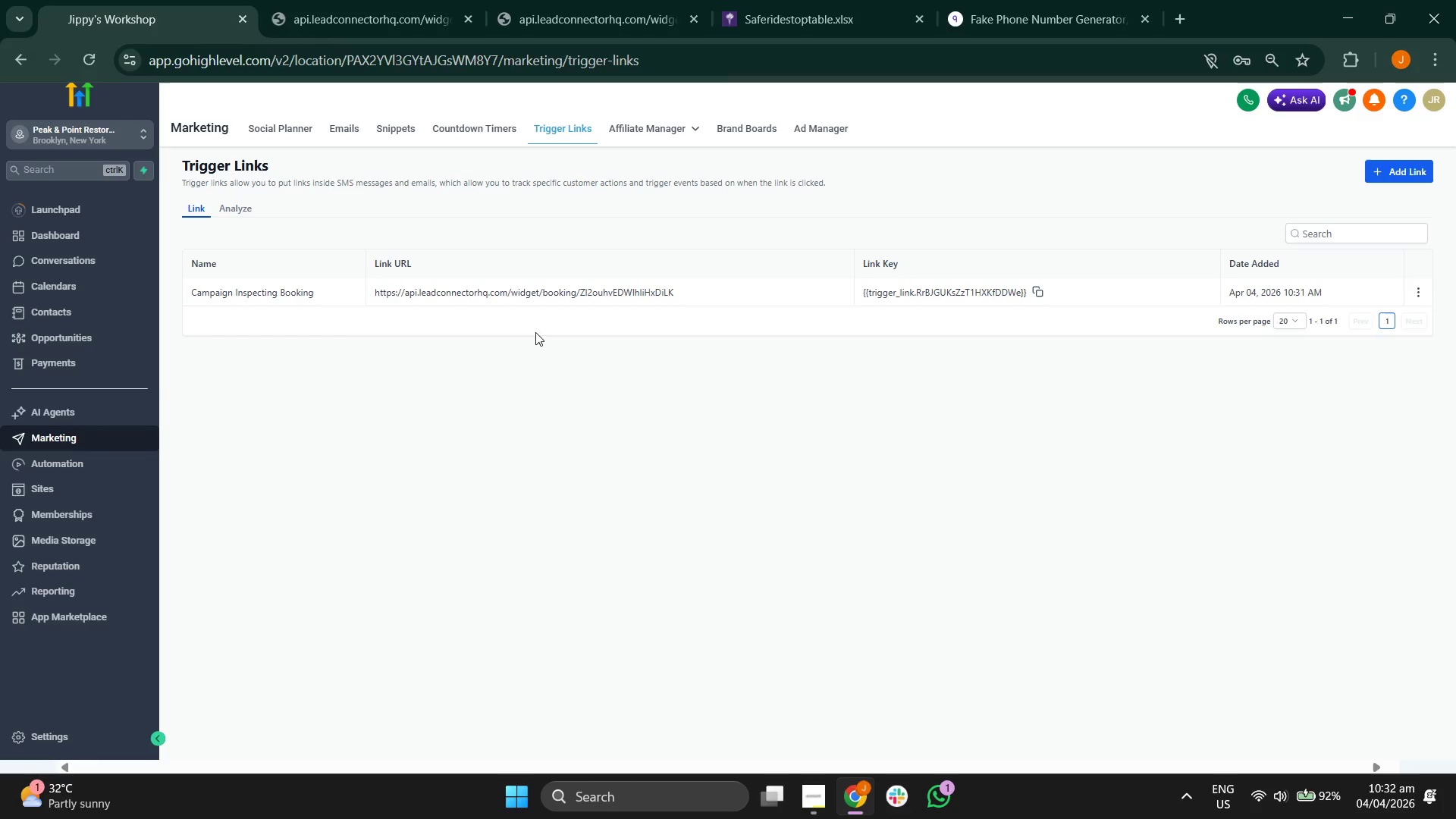 
left_click([345, 132])
 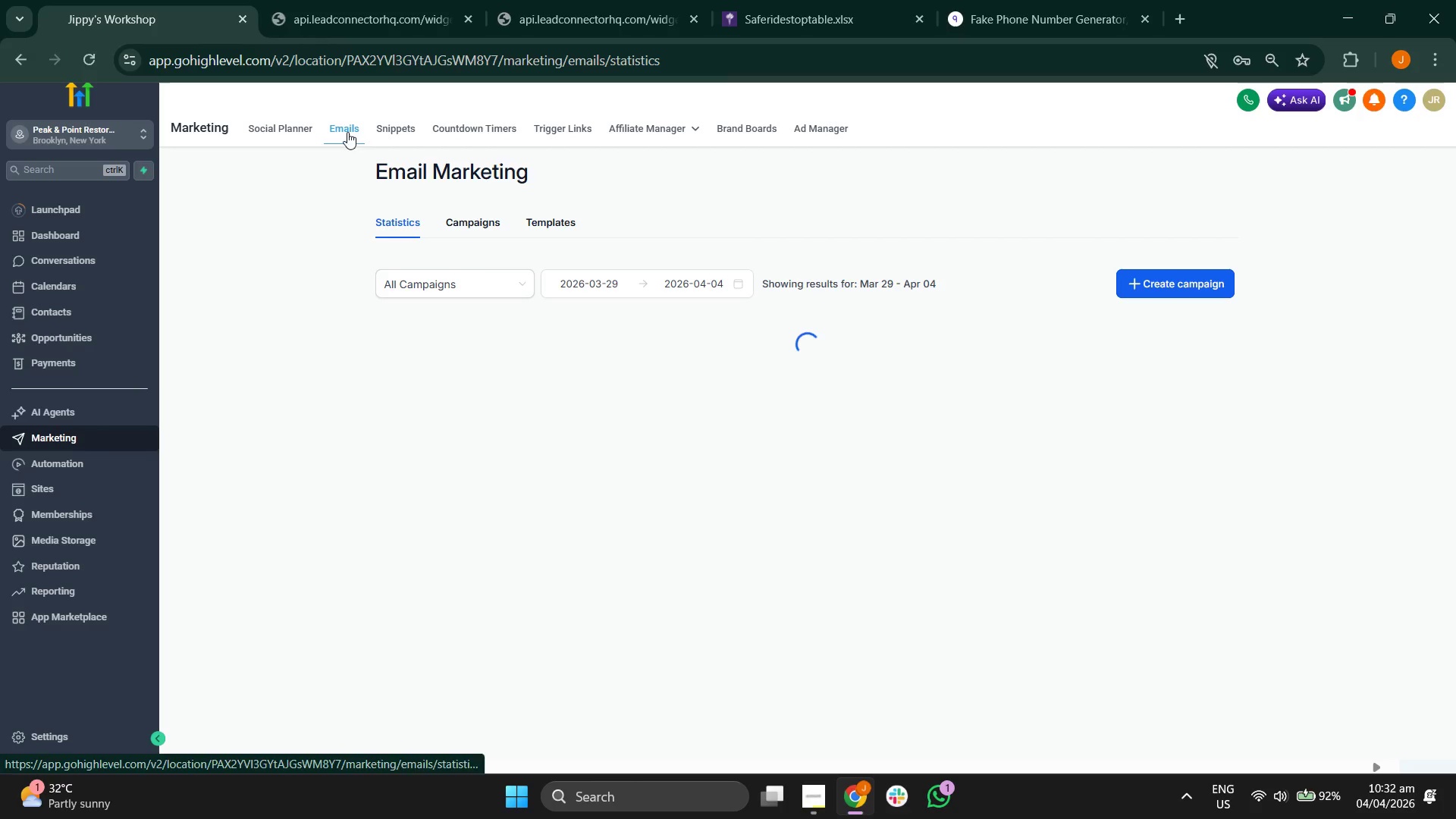 
wait(6.86)
 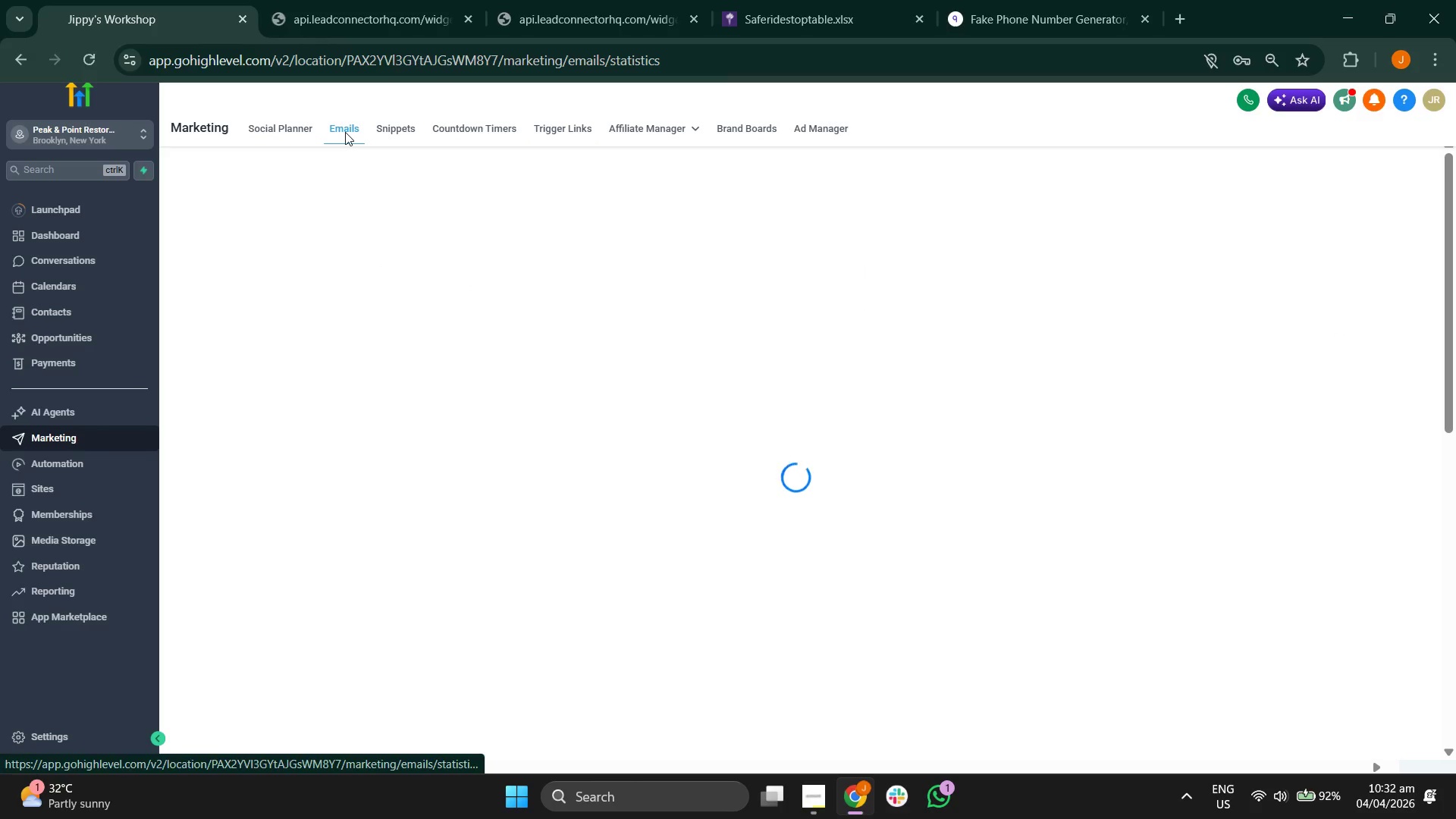 
scroll: coordinate [345, 354], scroll_direction: down, amount: 3.0
 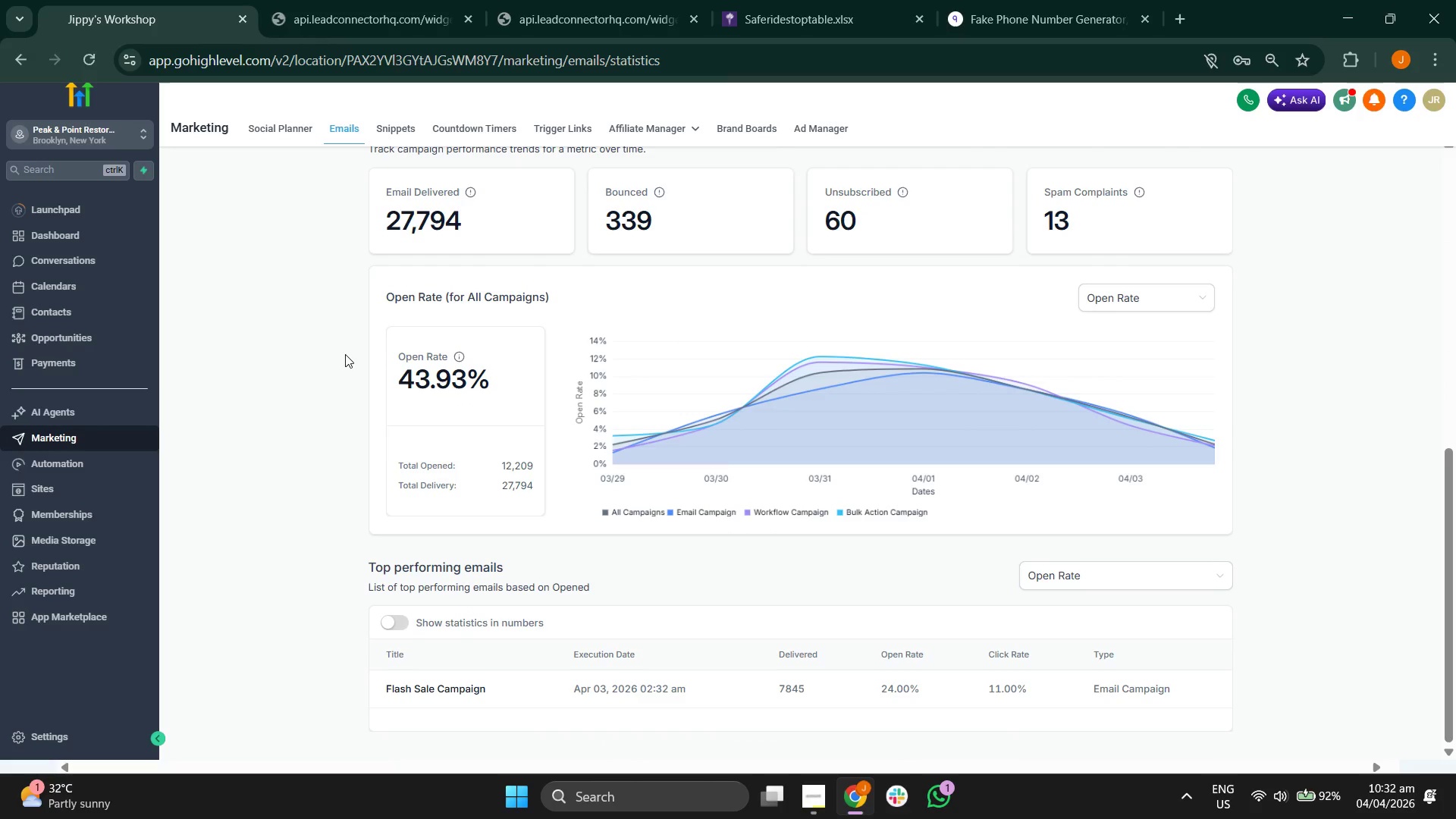 
scroll: coordinate [462, 385], scroll_direction: up, amount: 6.0
 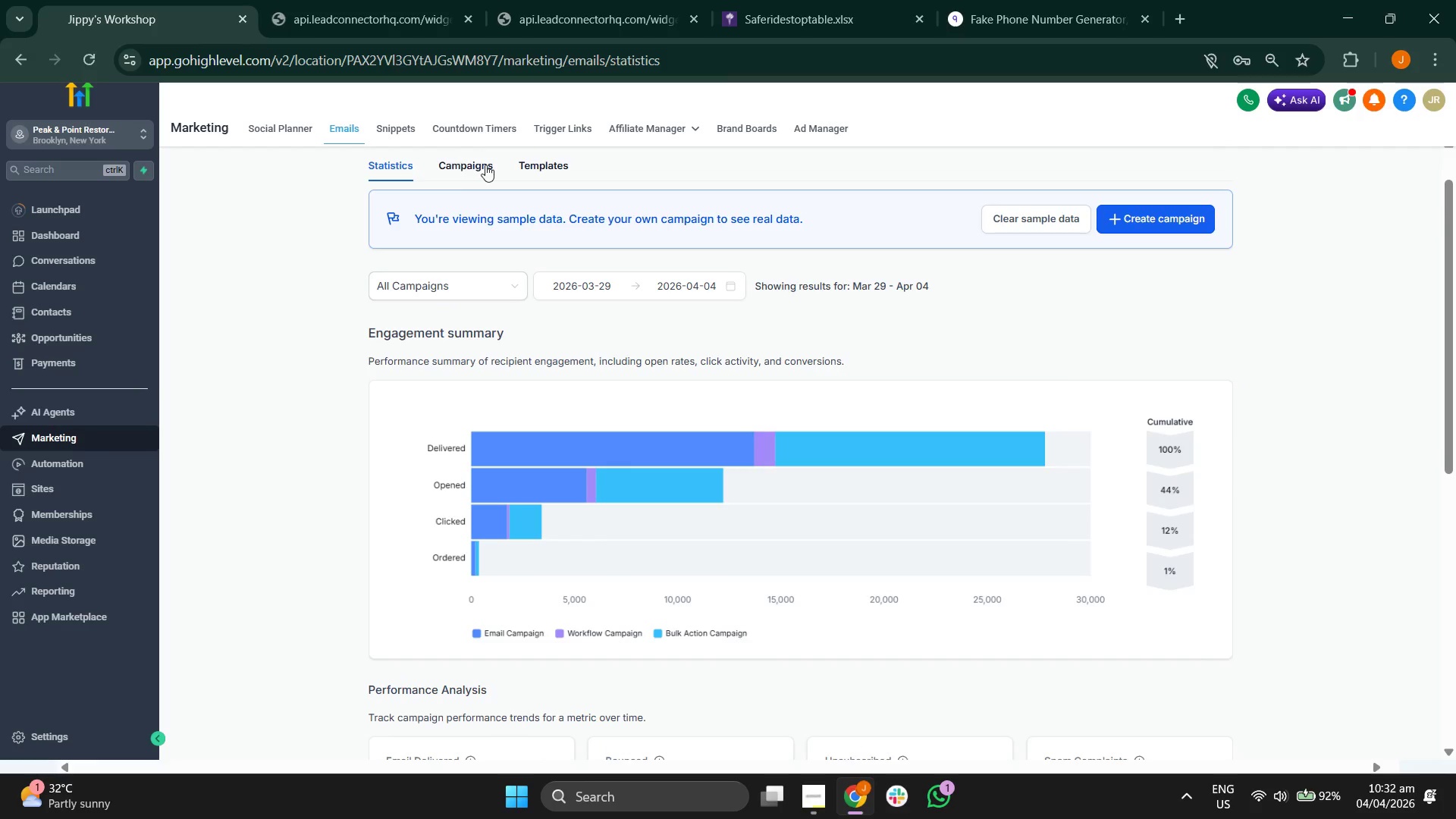 
left_click([487, 165])
 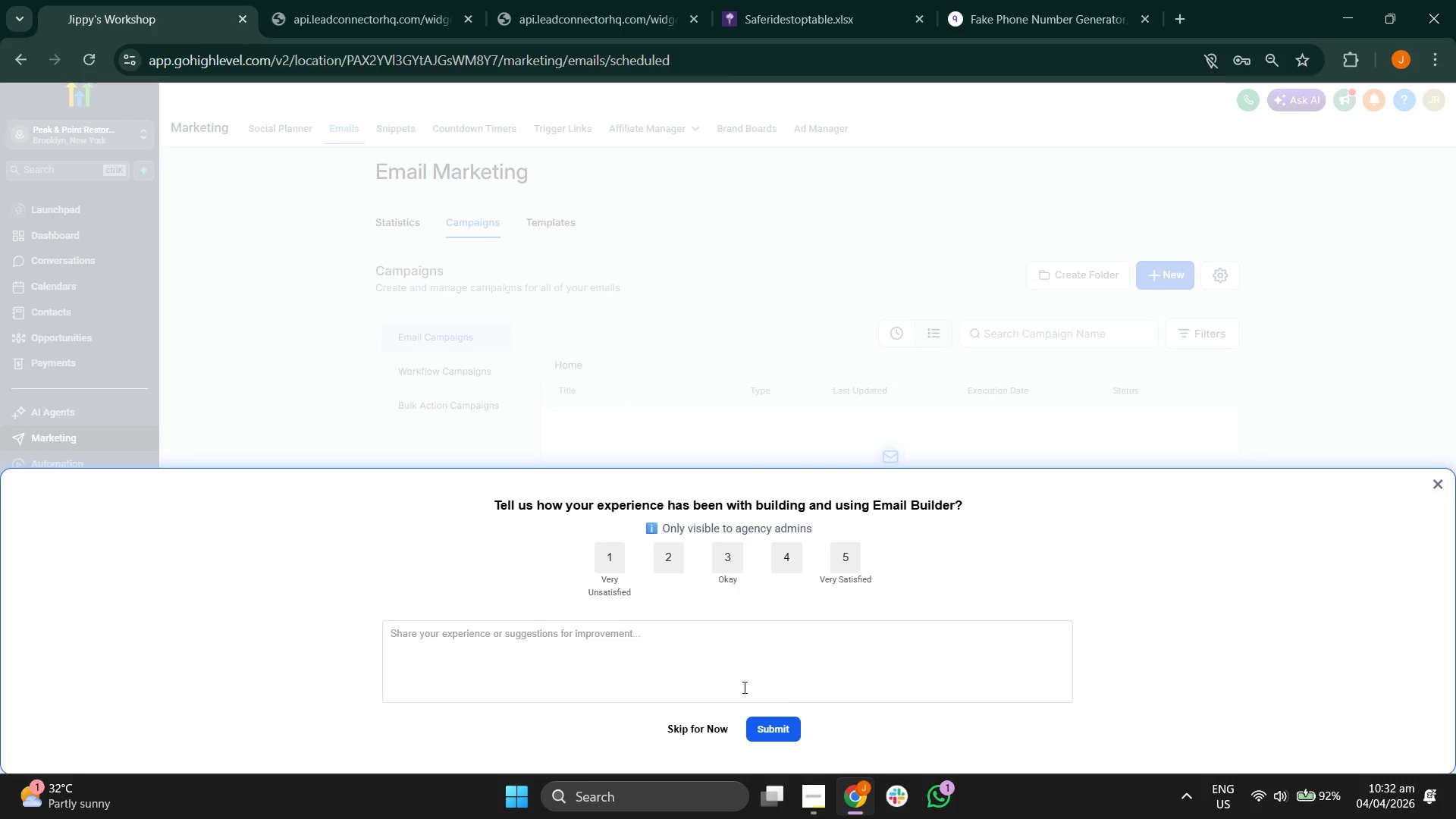 
left_click([707, 726])
 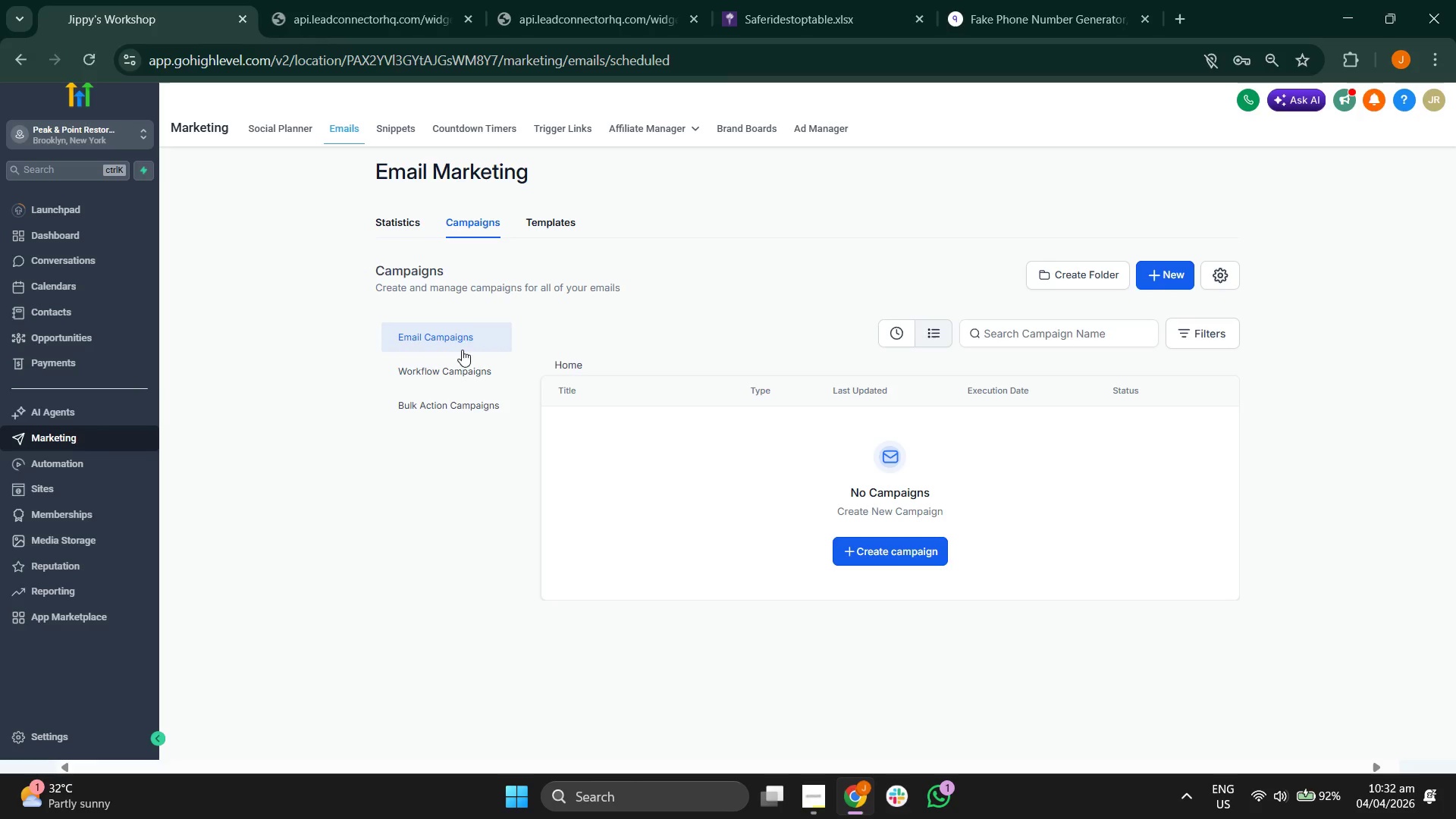 
wait(5.73)
 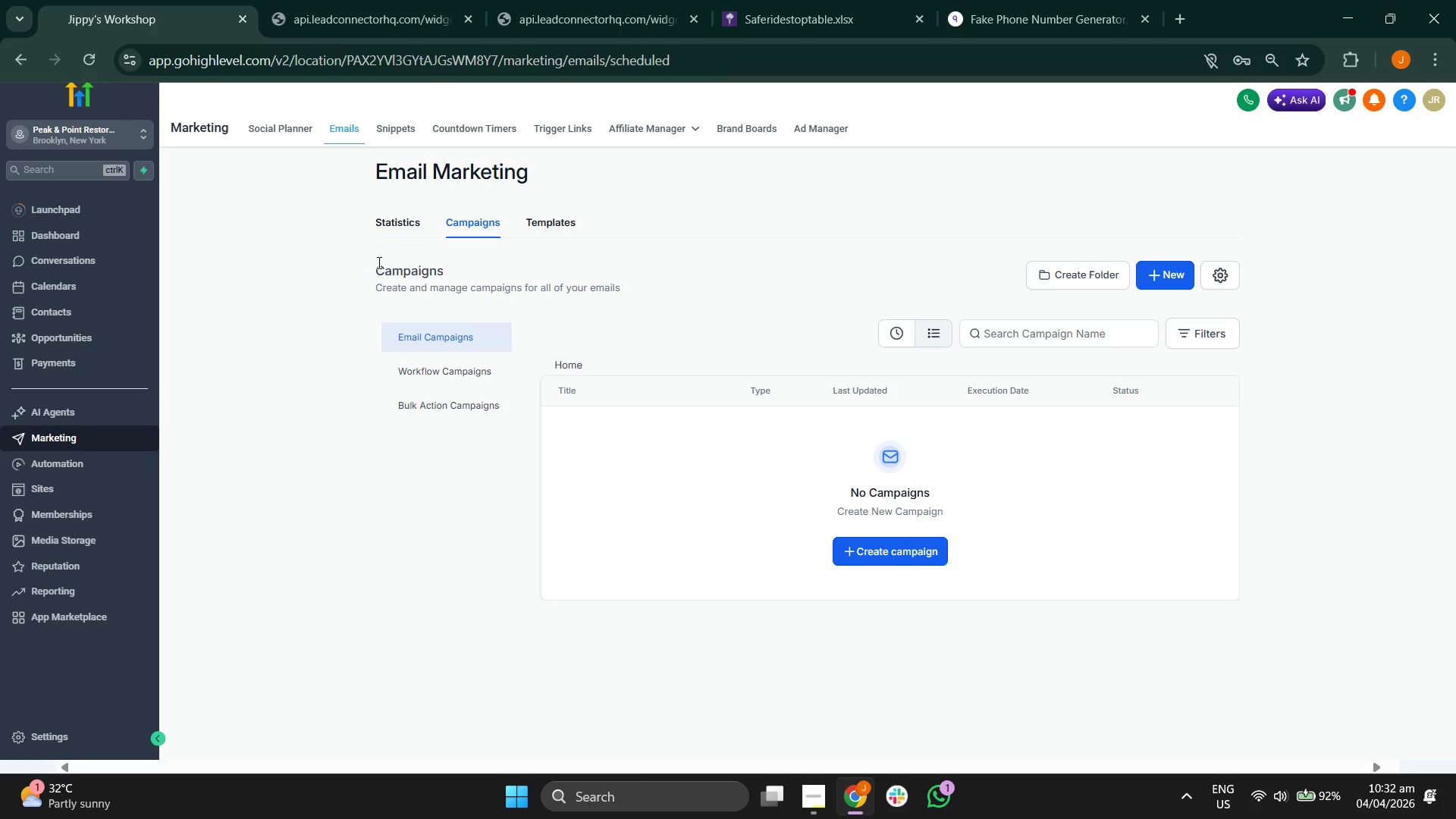 
left_click([448, 412])
 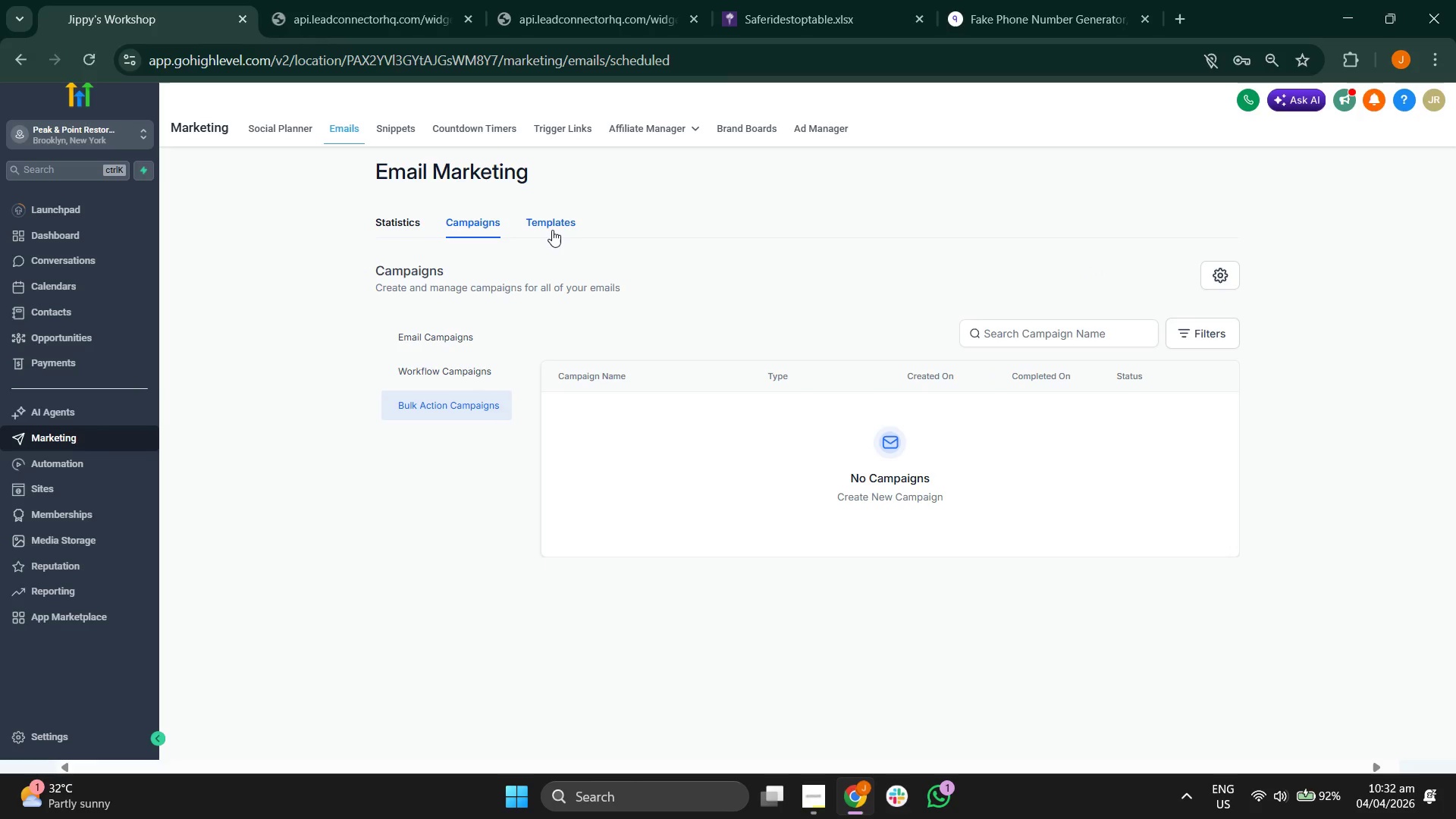 
wait(5.53)
 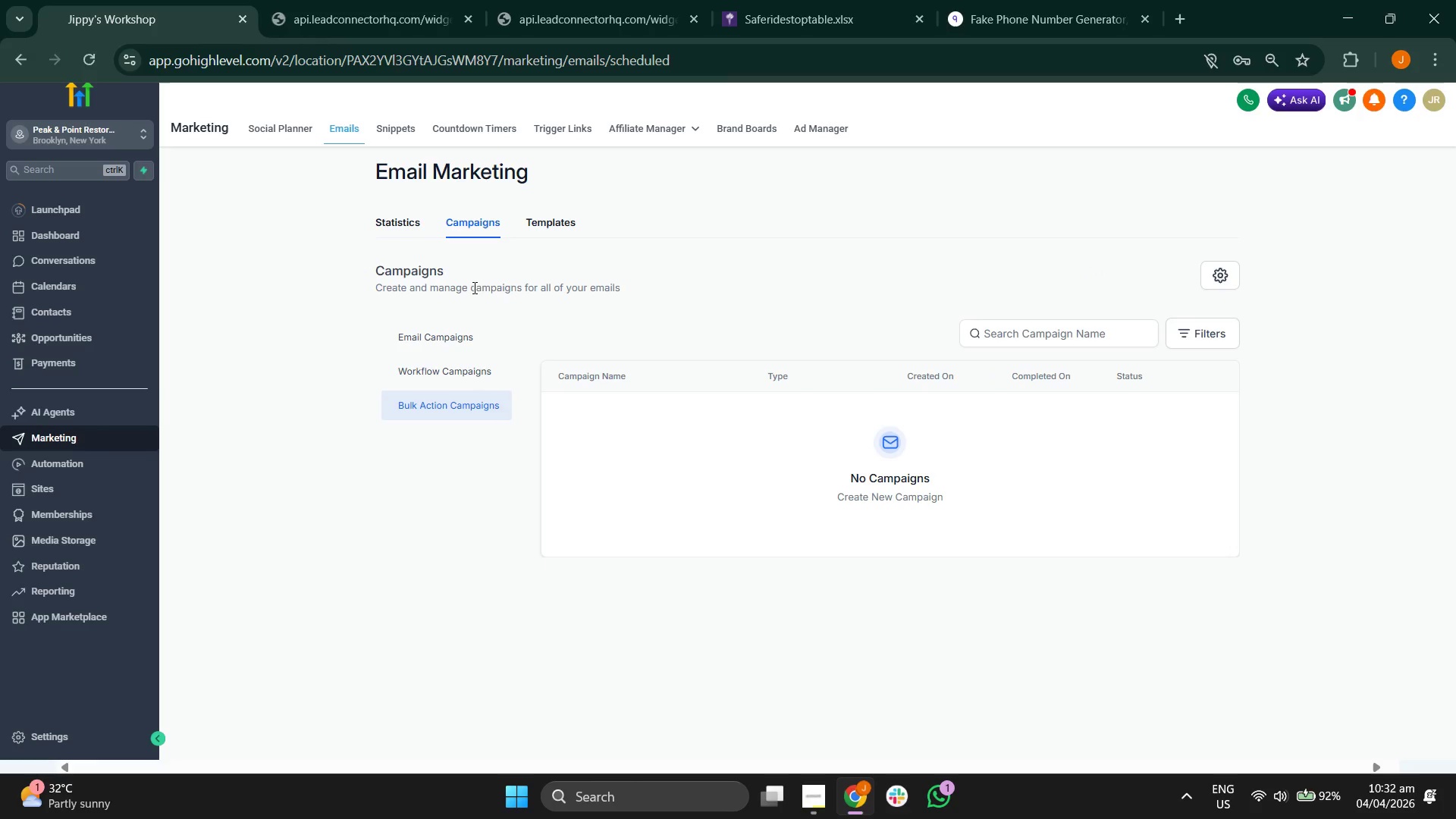 
left_click([552, 230])
 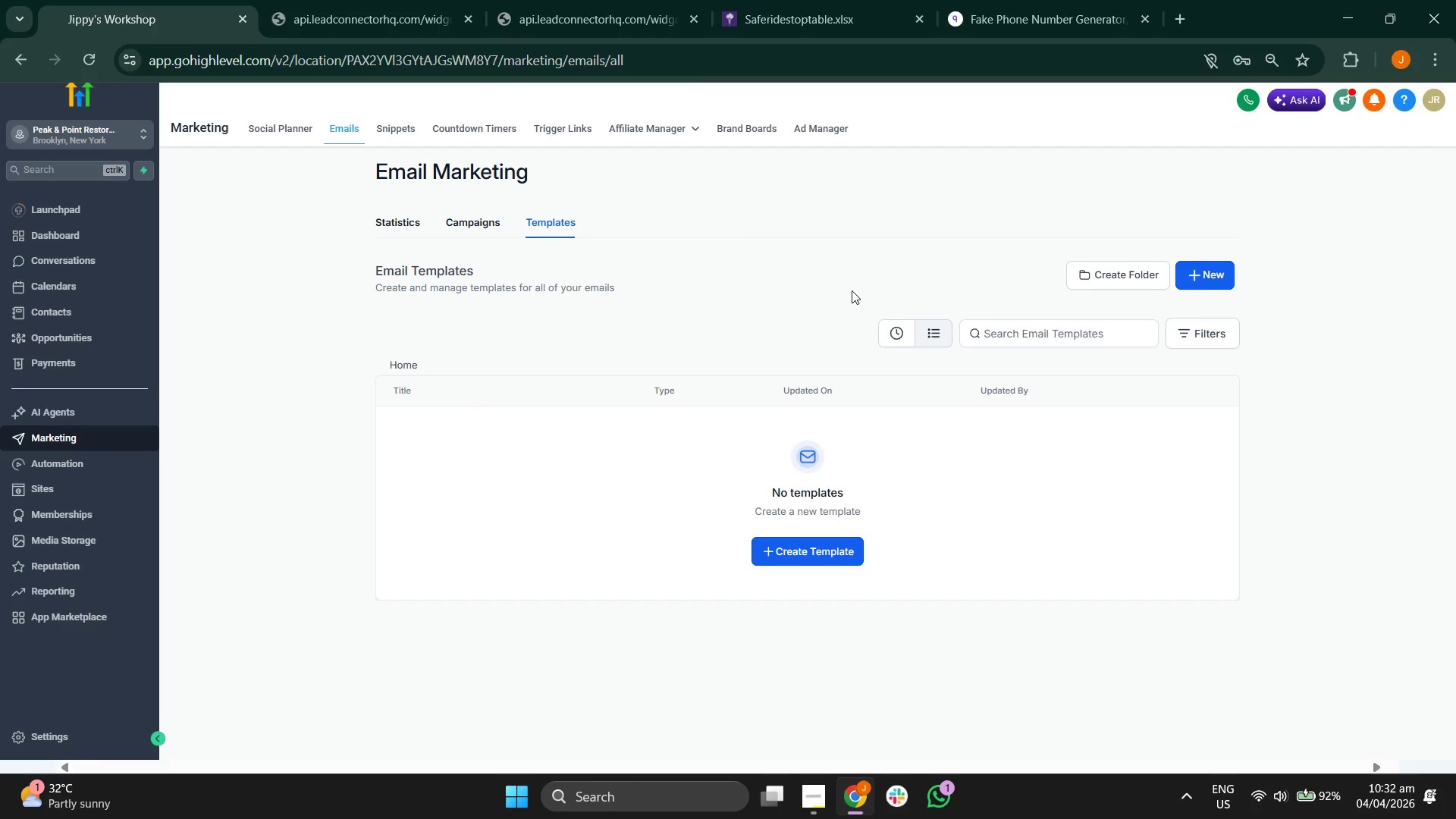 
wait(5.04)
 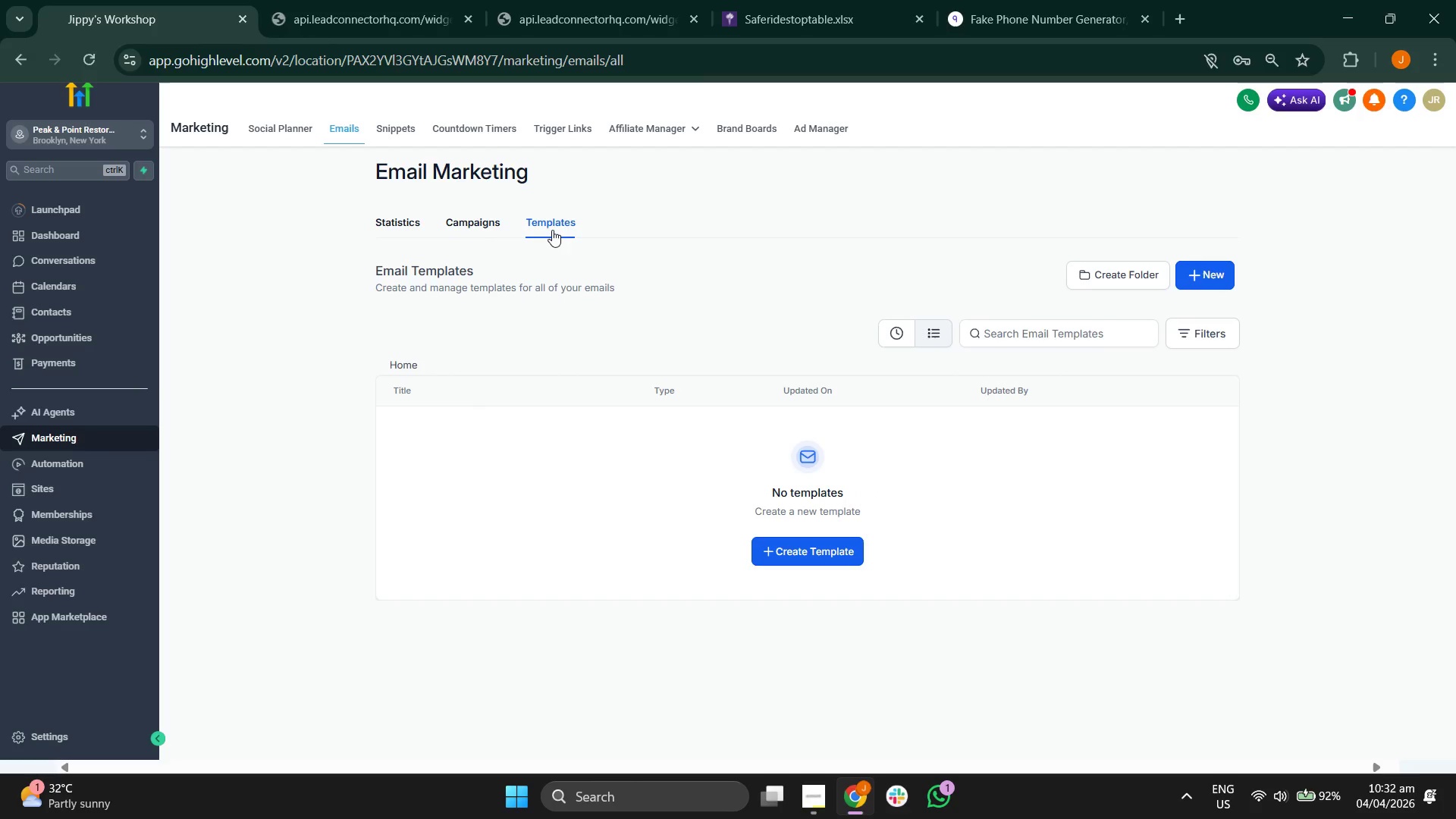 
mouse_move([500, 234])
 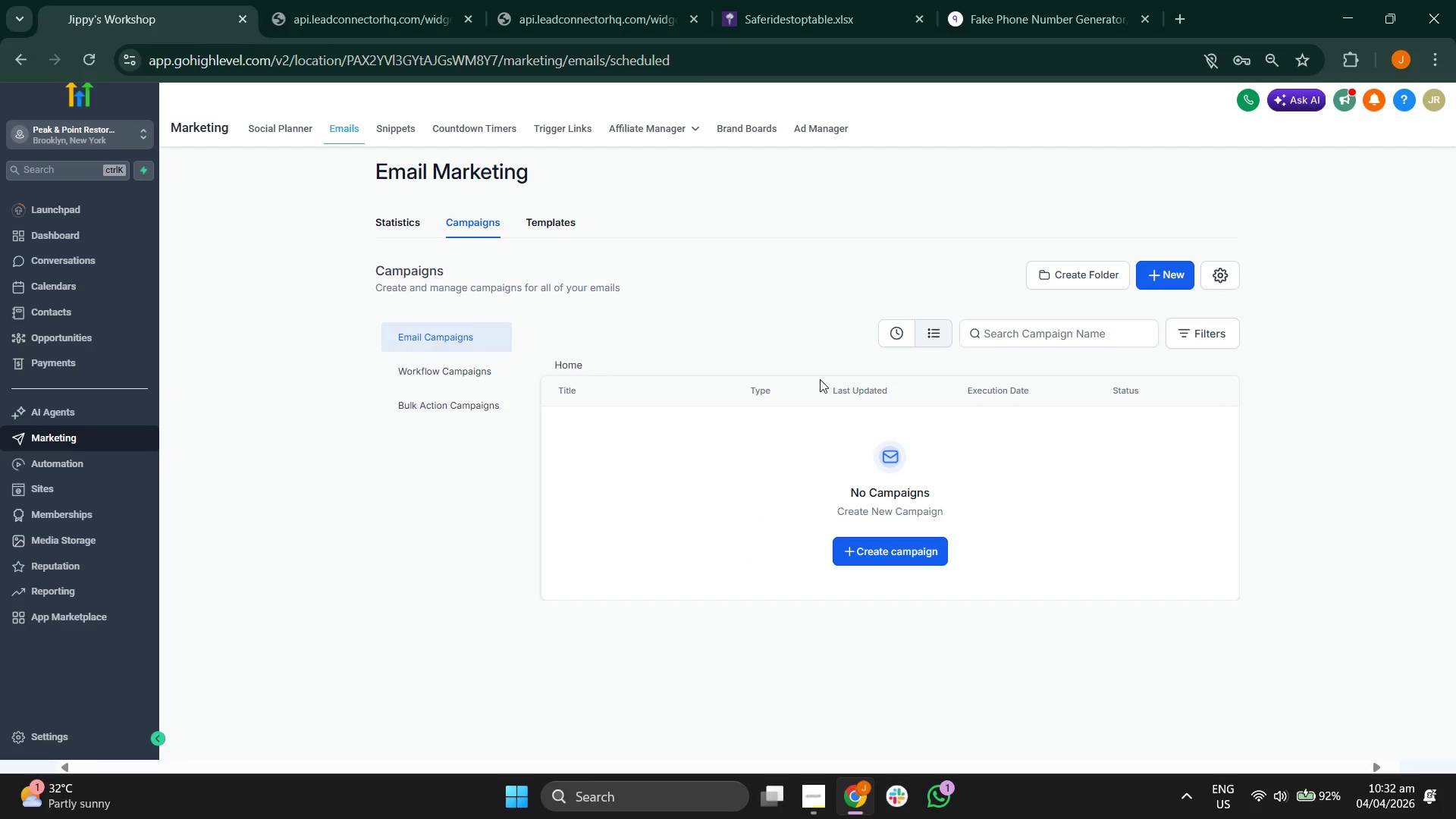 
wait(5.57)
 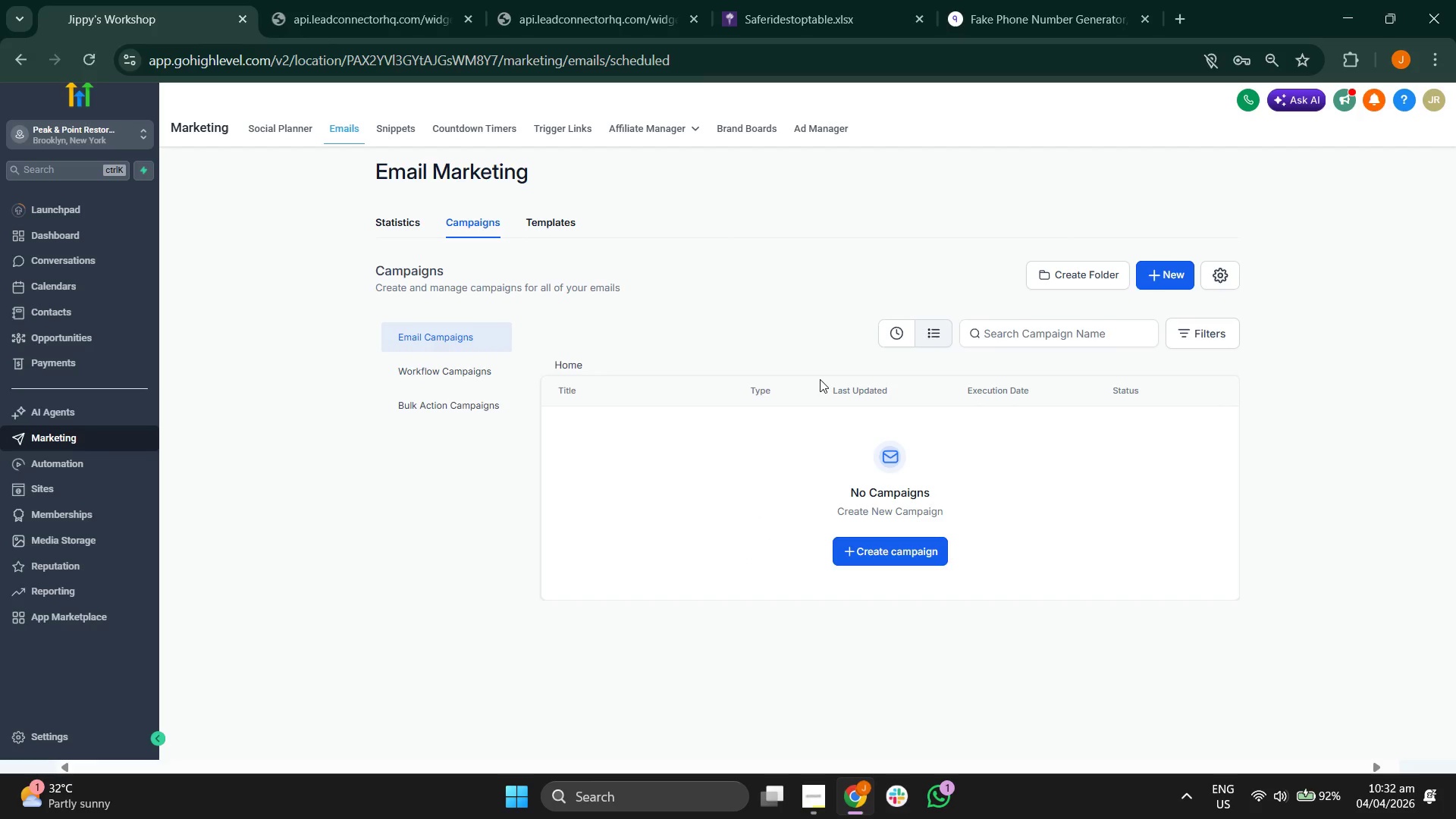 
left_click([561, 233])
 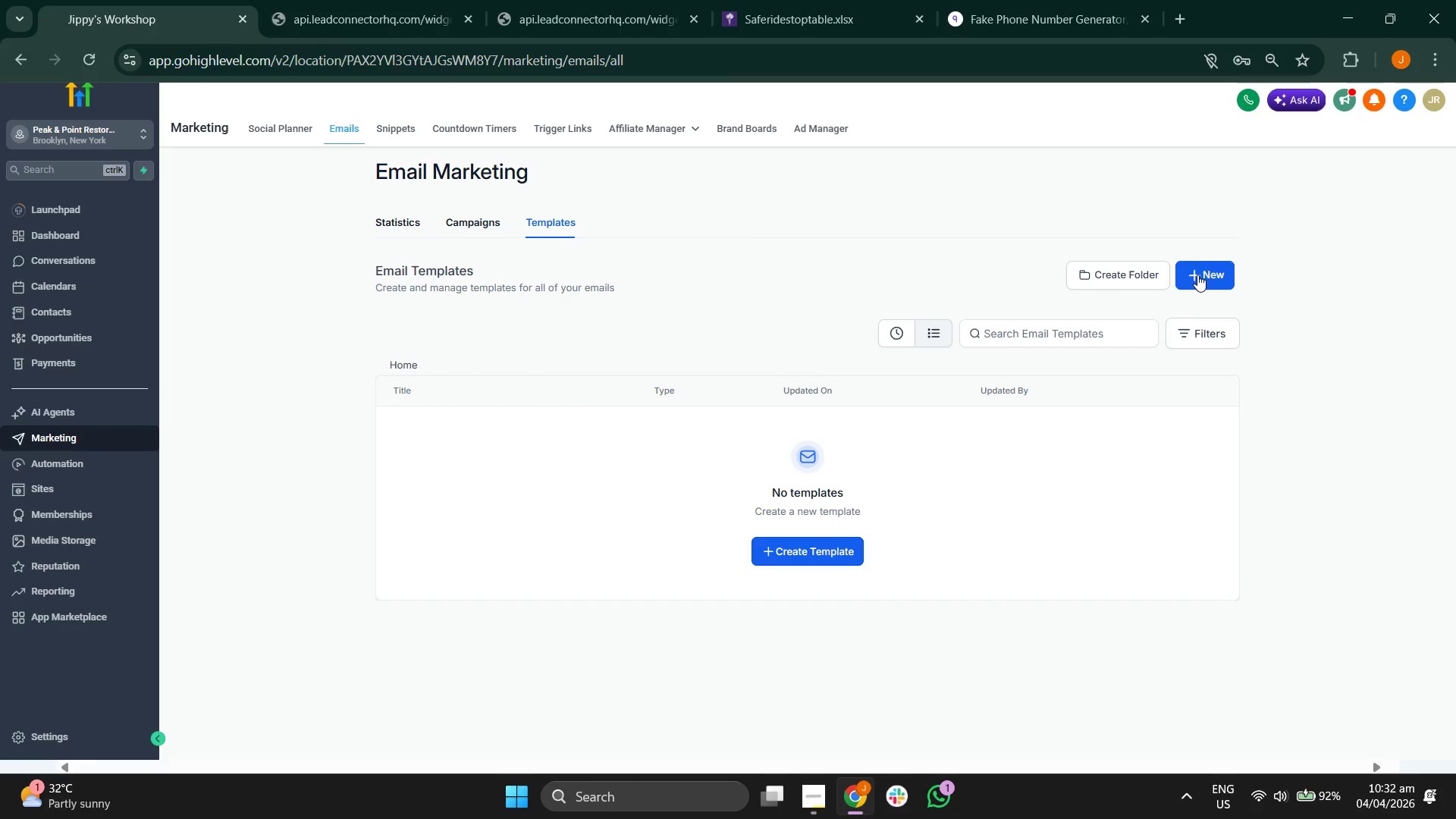 
left_click([1197, 275])
 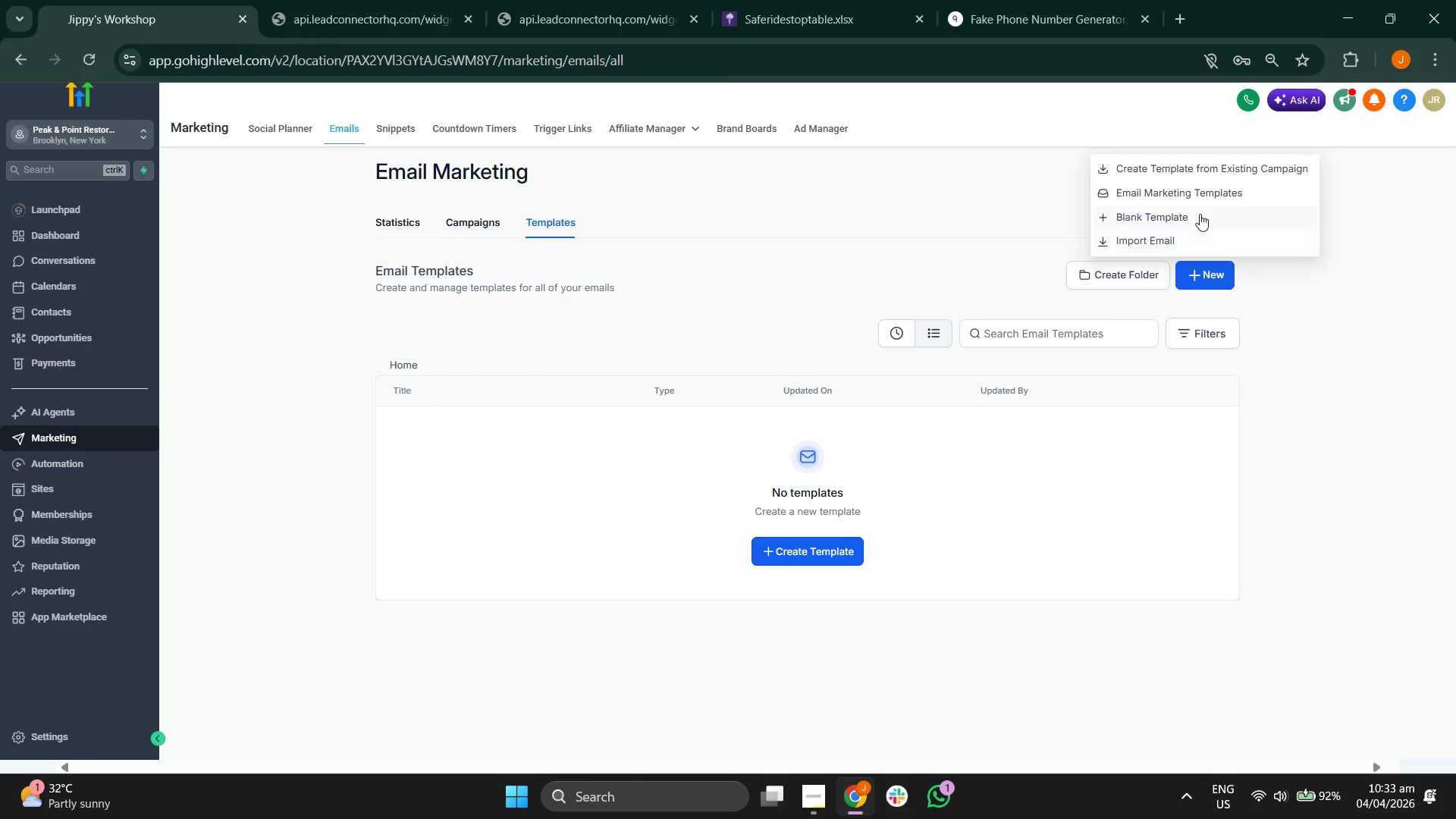 
left_click([1200, 214])
 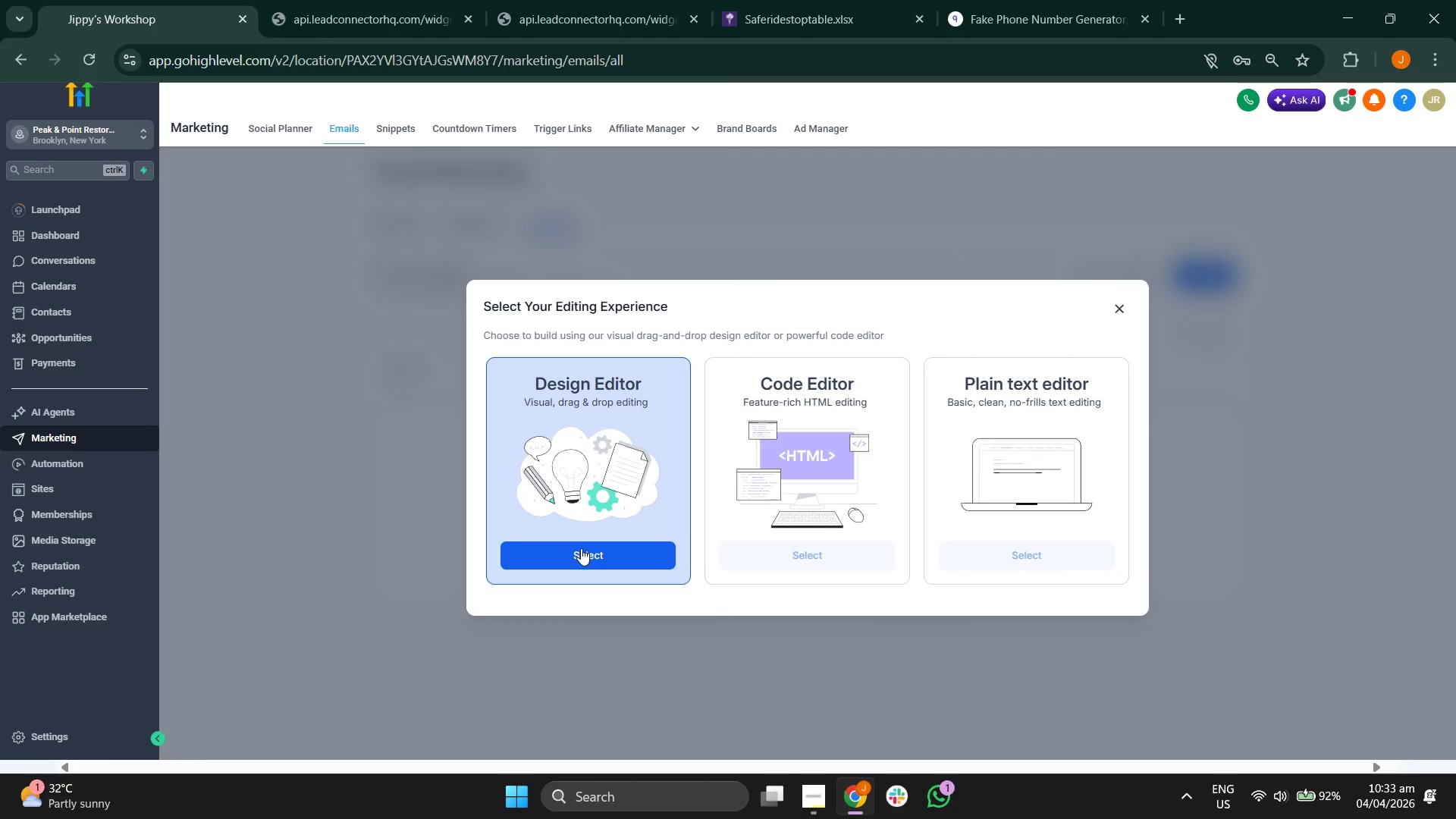 
left_click([582, 550])
 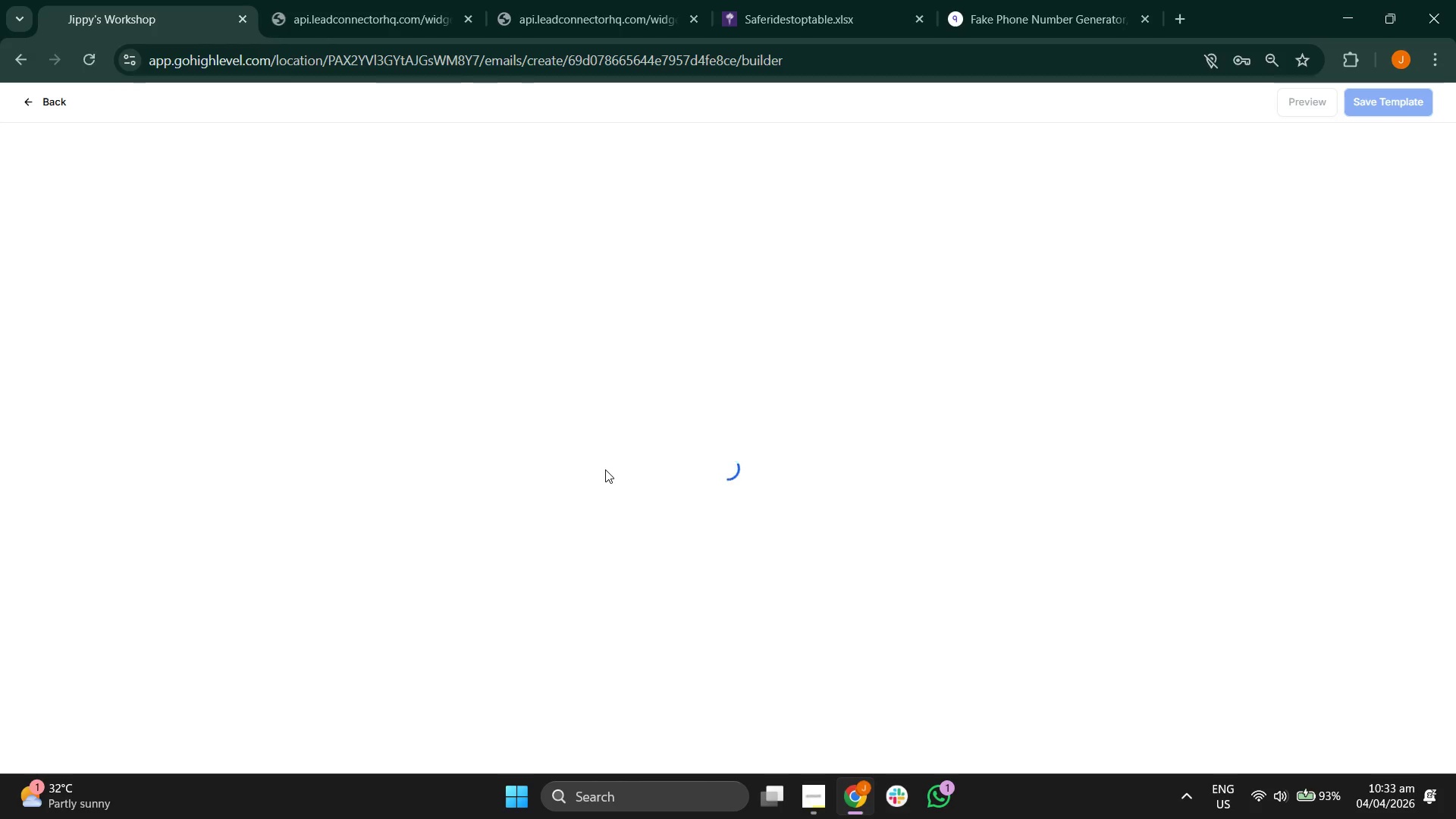 
wait(12.36)
 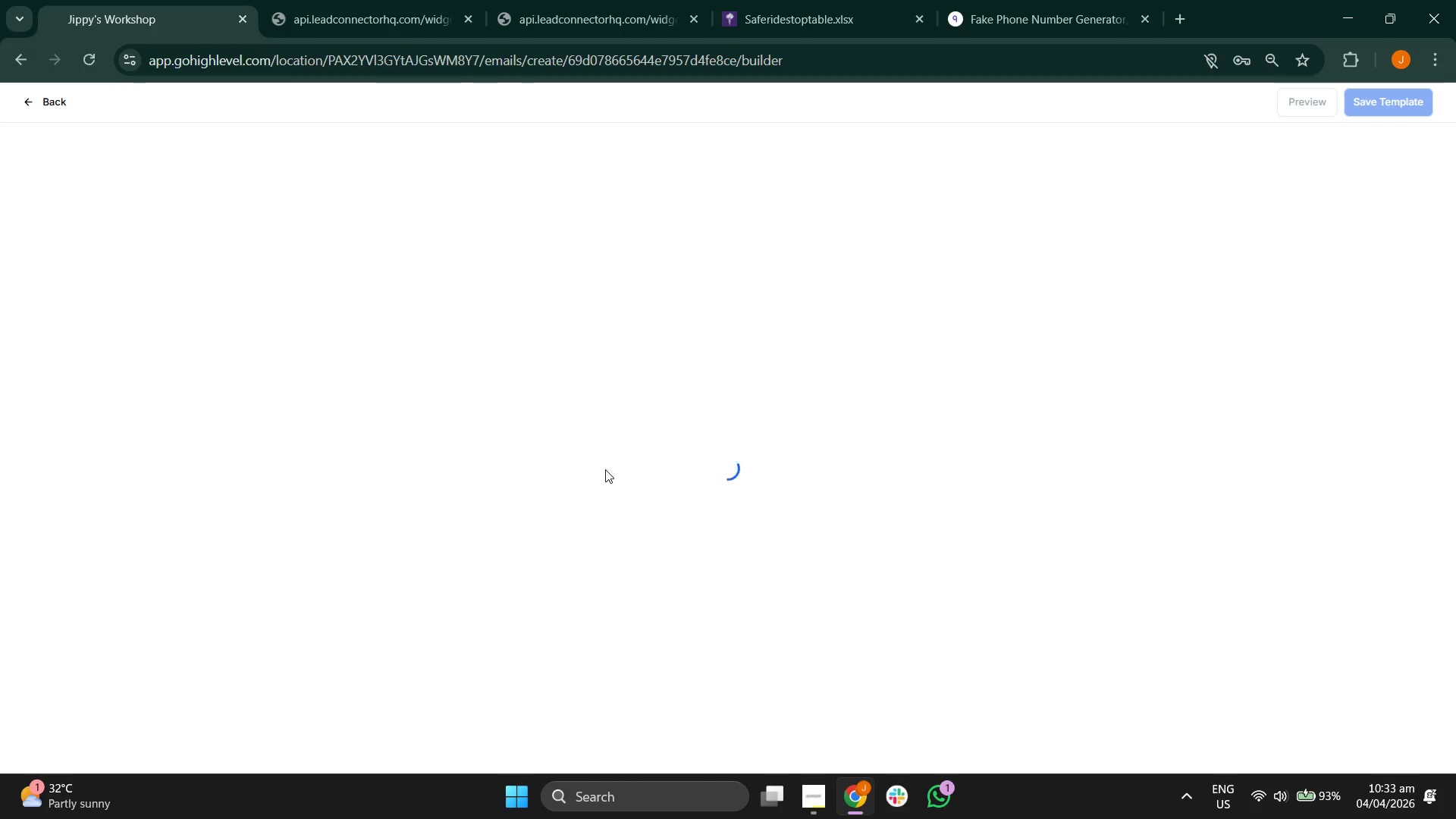 
left_click([817, 199])
 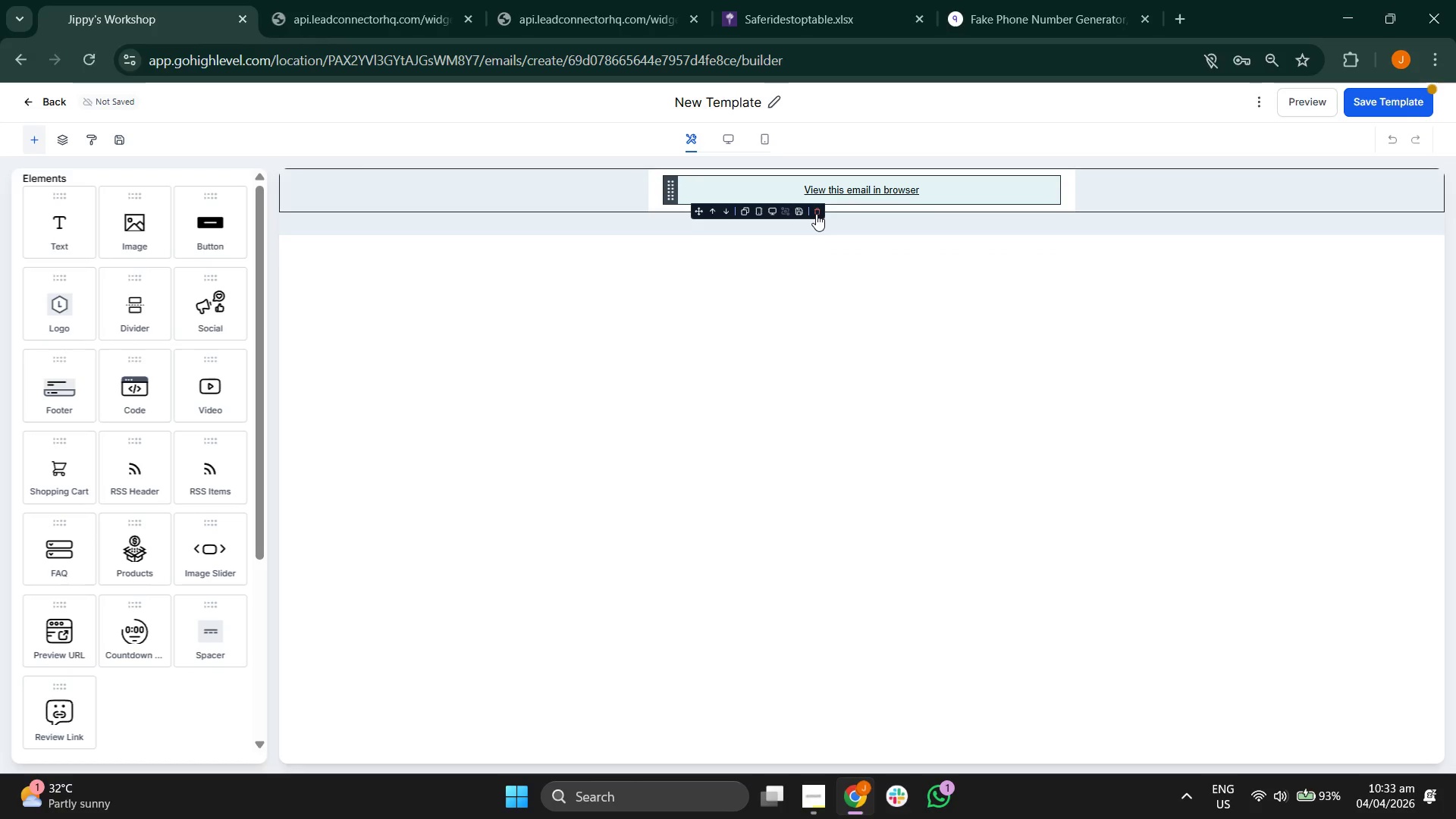 
left_click([816, 214])
 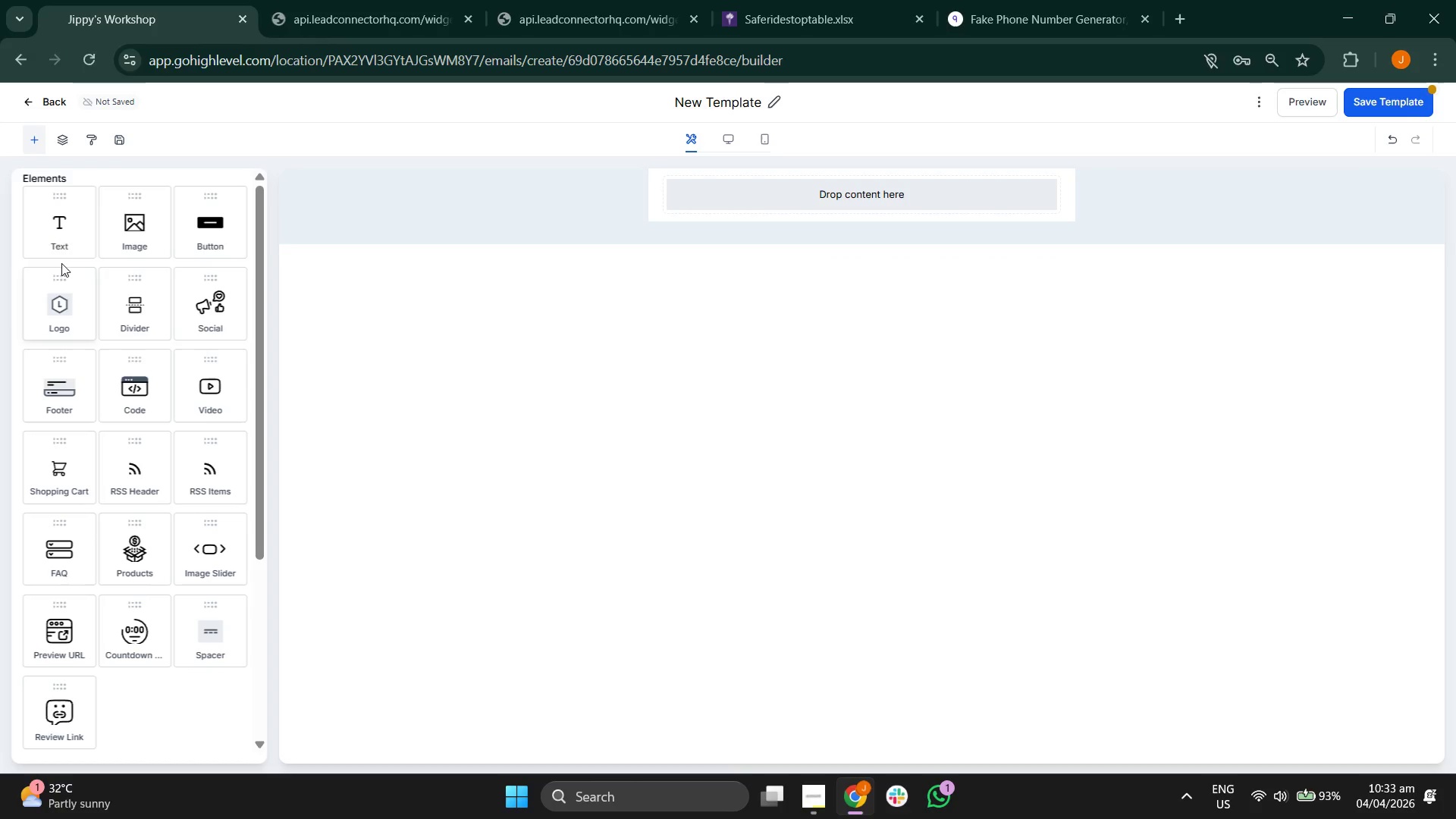 
left_click_drag(start_coordinate=[65, 239], to_coordinate=[854, 212])
 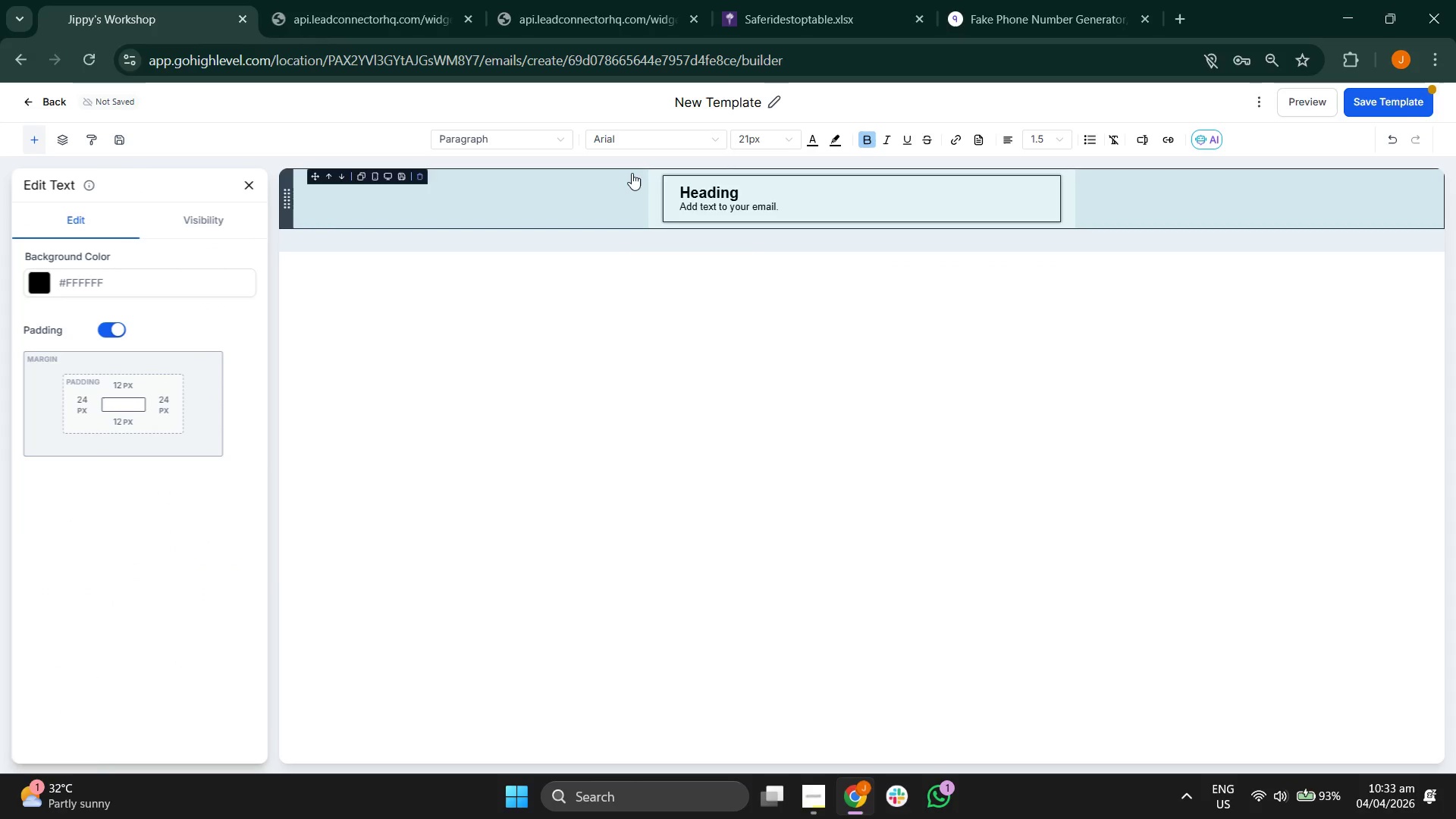 
left_click([651, 140])
 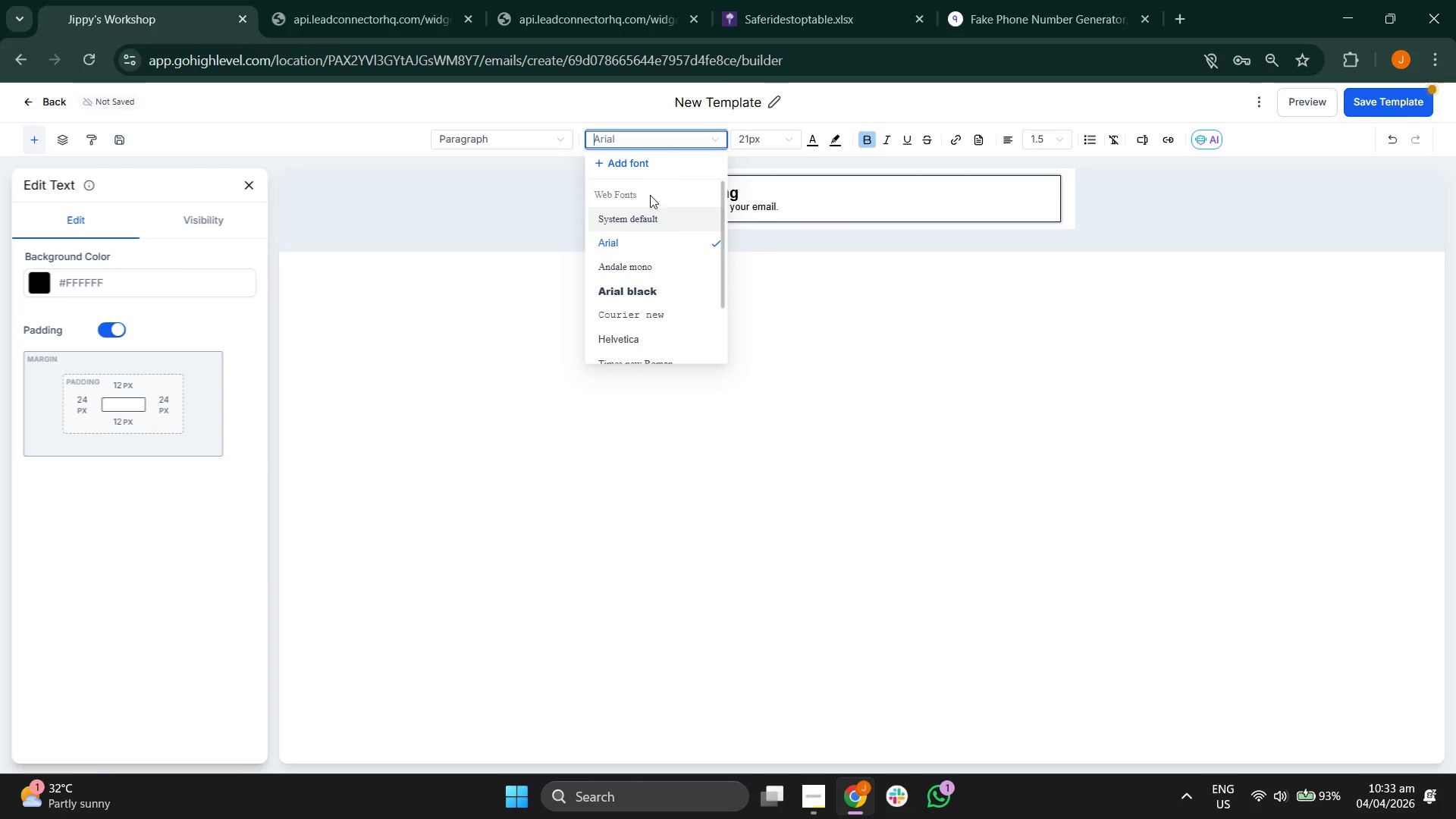 
left_click([626, 162])
 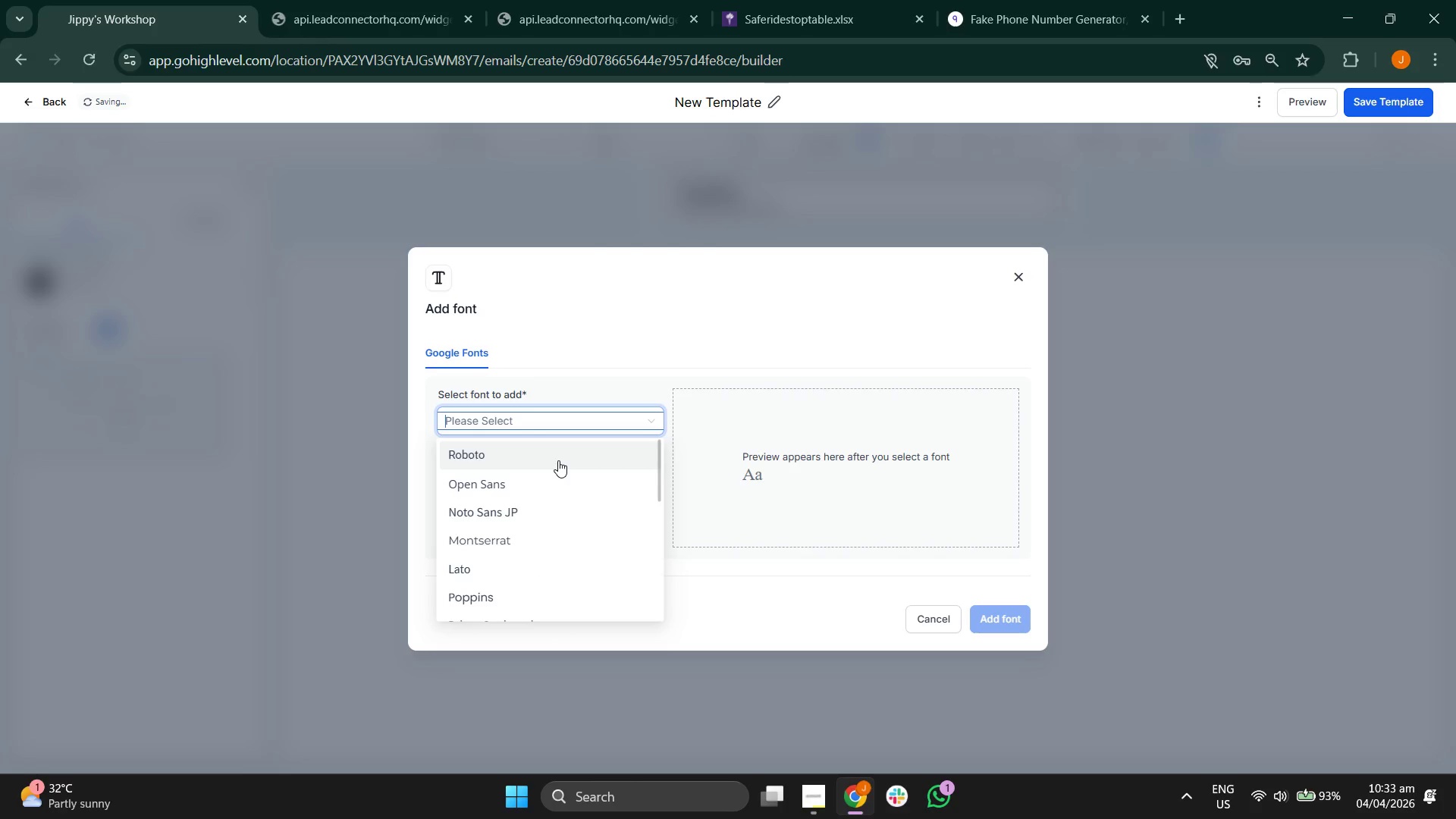 
scroll: coordinate [558, 460], scroll_direction: down, amount: 2.0
 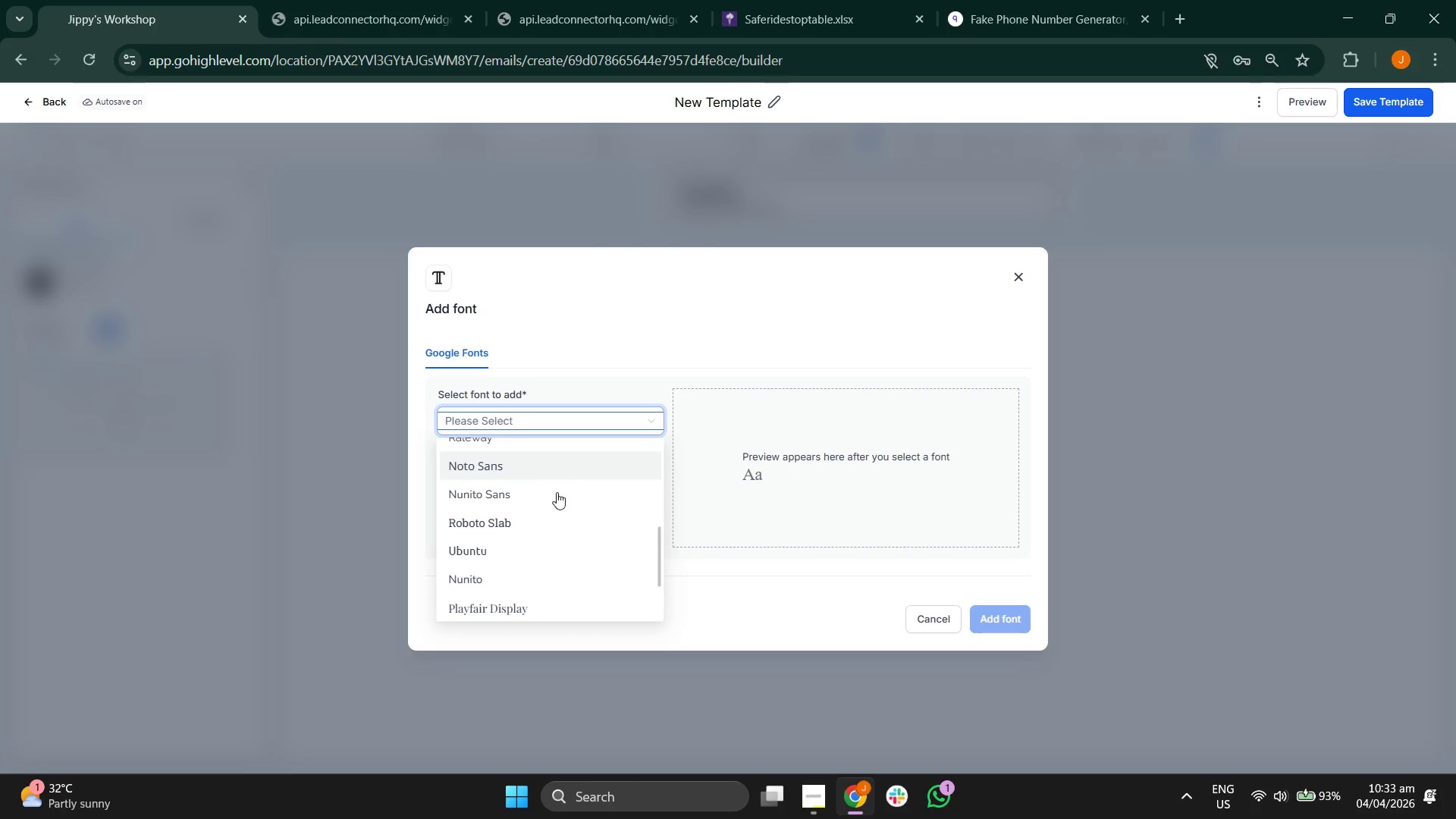 
scroll: coordinate [557, 494], scroll_direction: none, amount: 0.0
 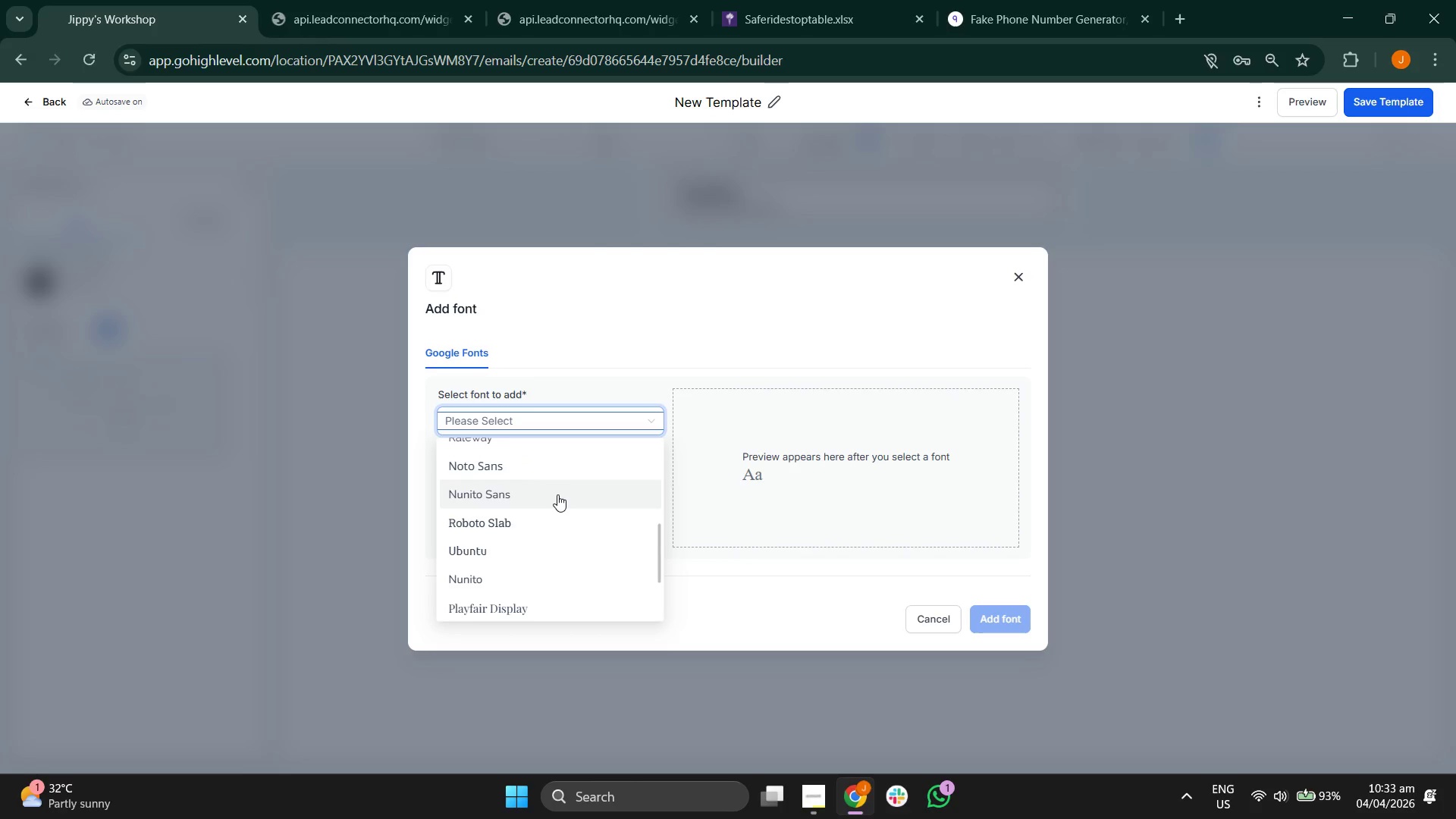 
scroll: coordinate [560, 543], scroll_direction: down, amount: 5.0
 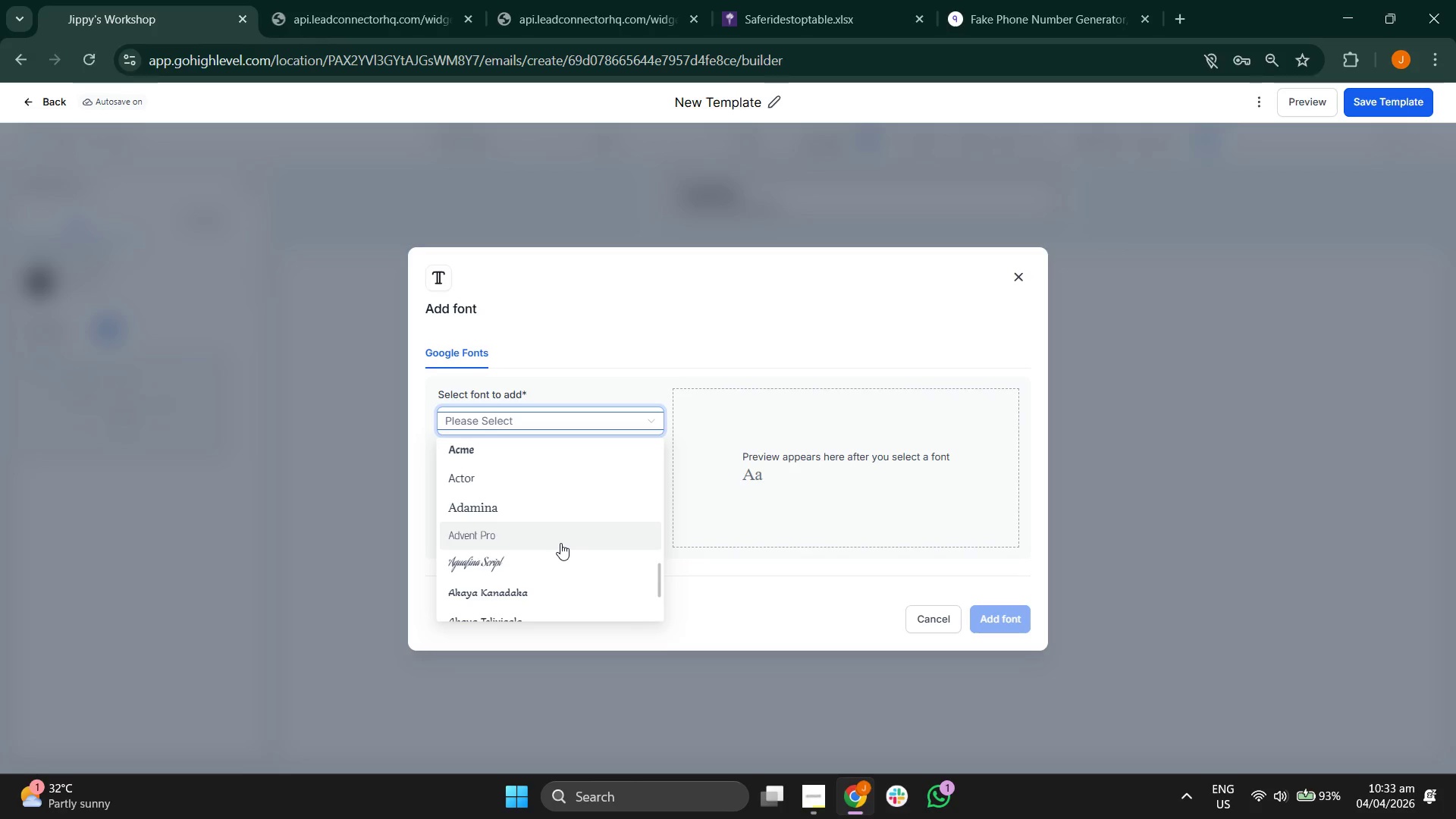 
scroll: coordinate [560, 543], scroll_direction: down, amount: 3.0
 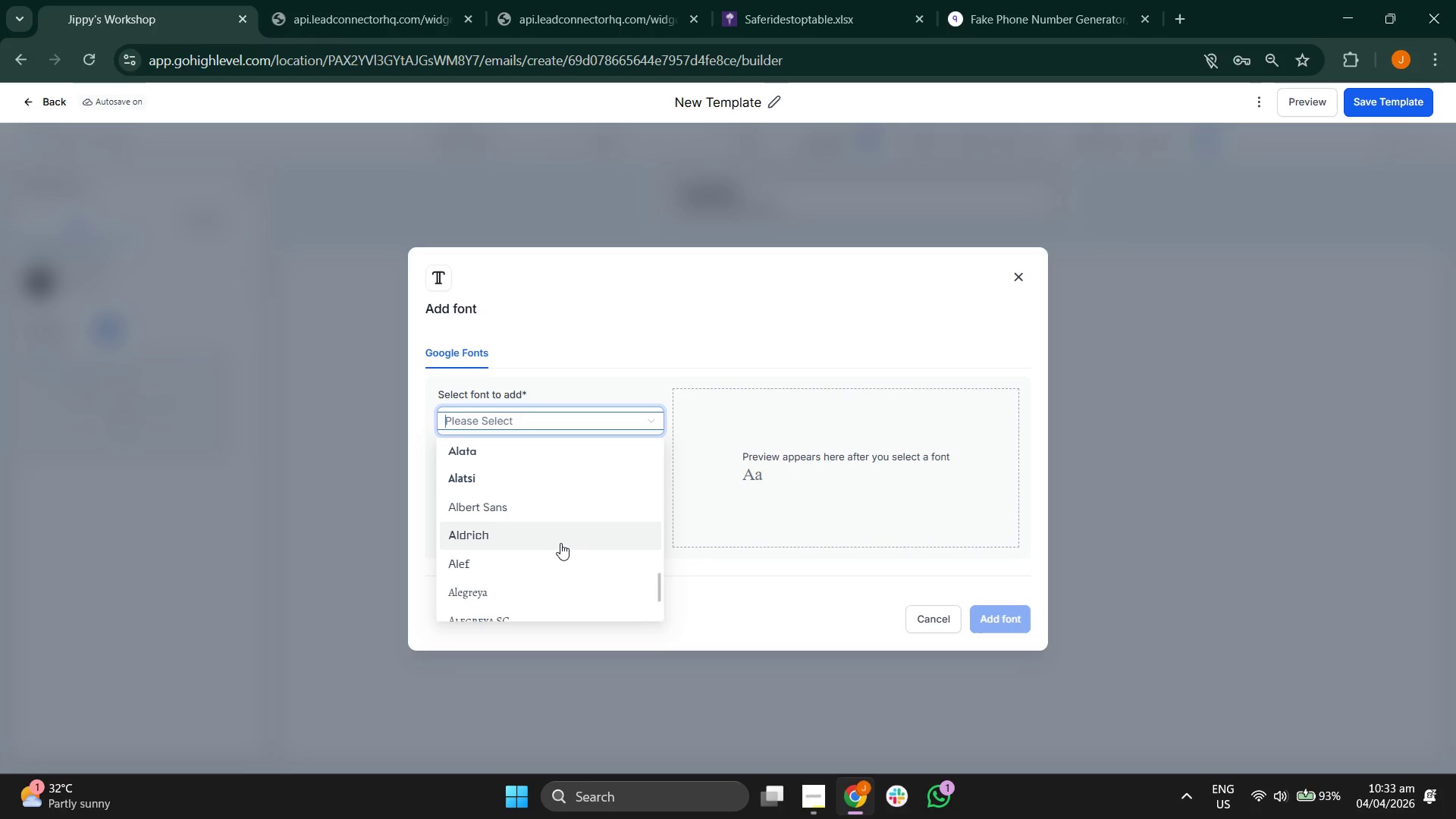 
wait(5.85)
 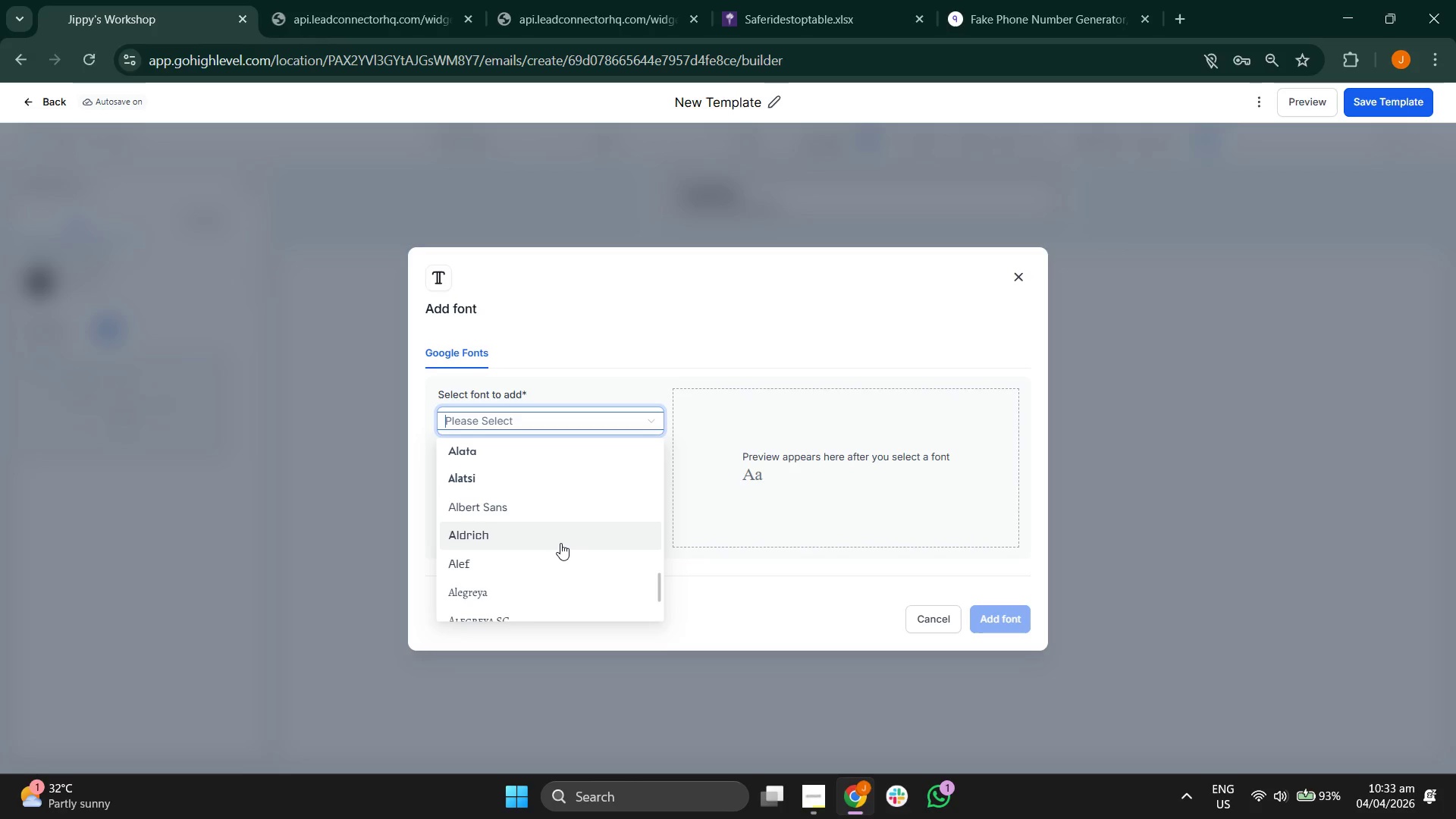 
scroll: coordinate [560, 543], scroll_direction: down, amount: 5.0
 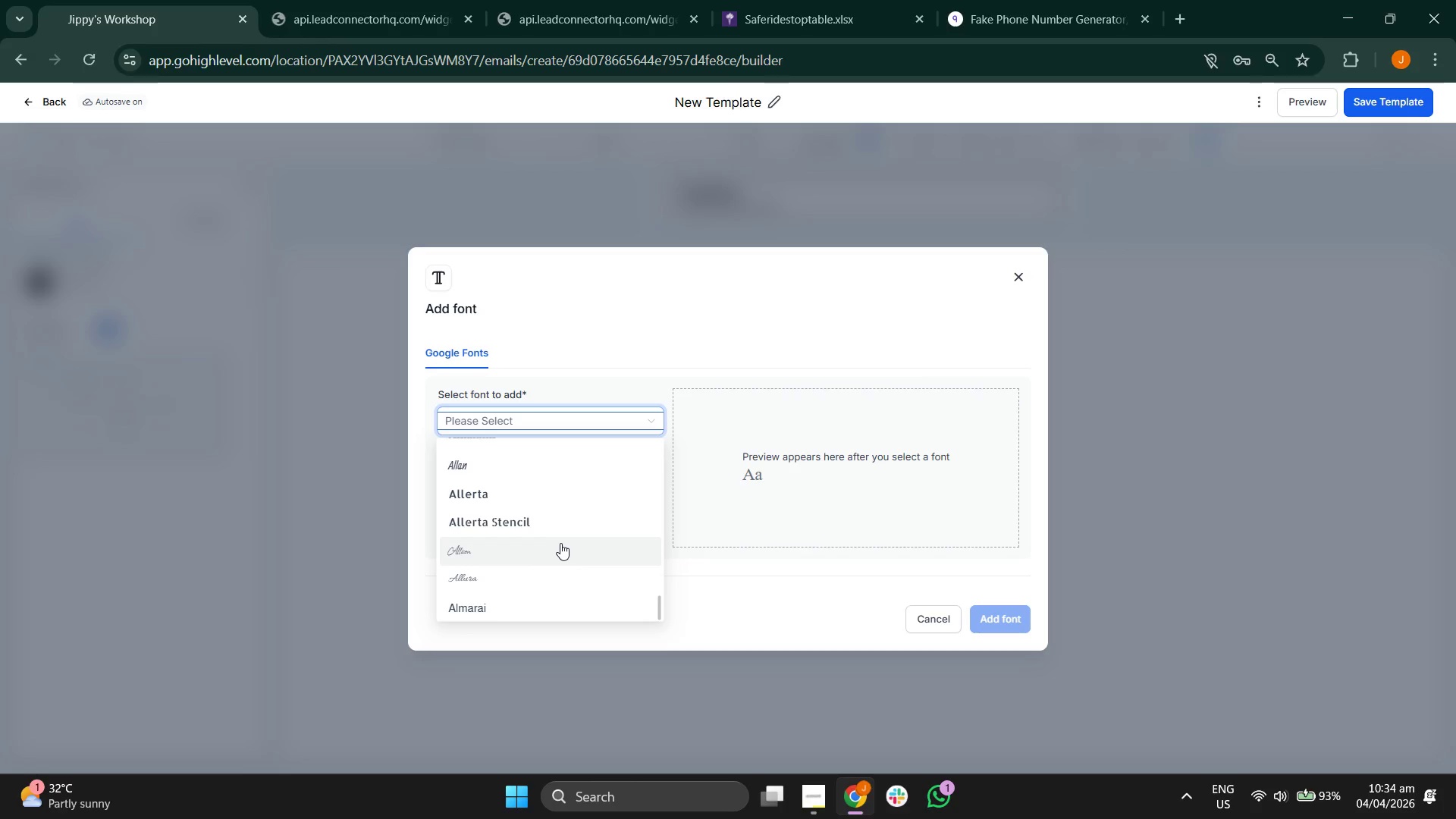 
scroll: coordinate [560, 543], scroll_direction: down, amount: 5.0
 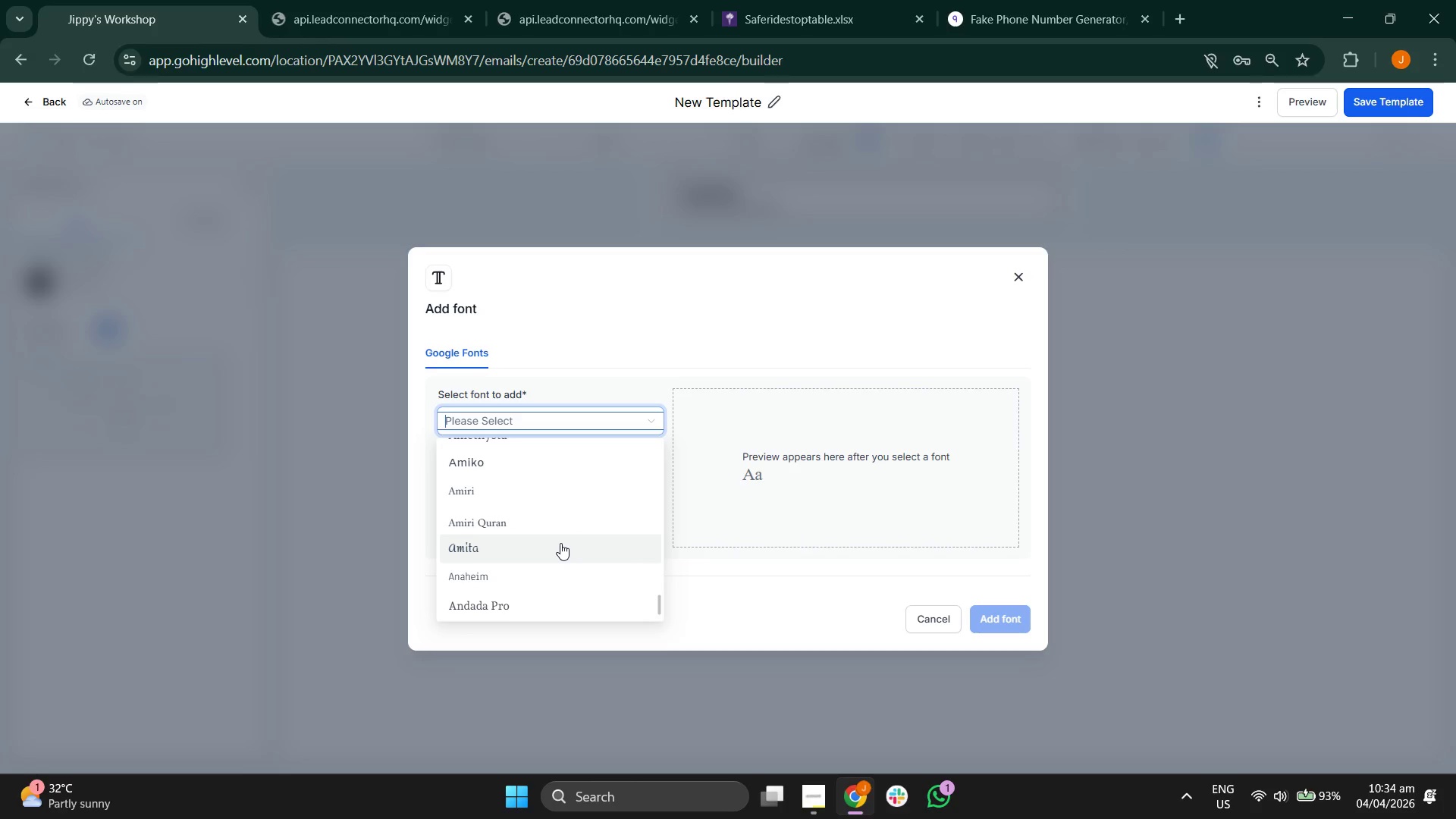 
scroll: coordinate [560, 543], scroll_direction: down, amount: 3.0
 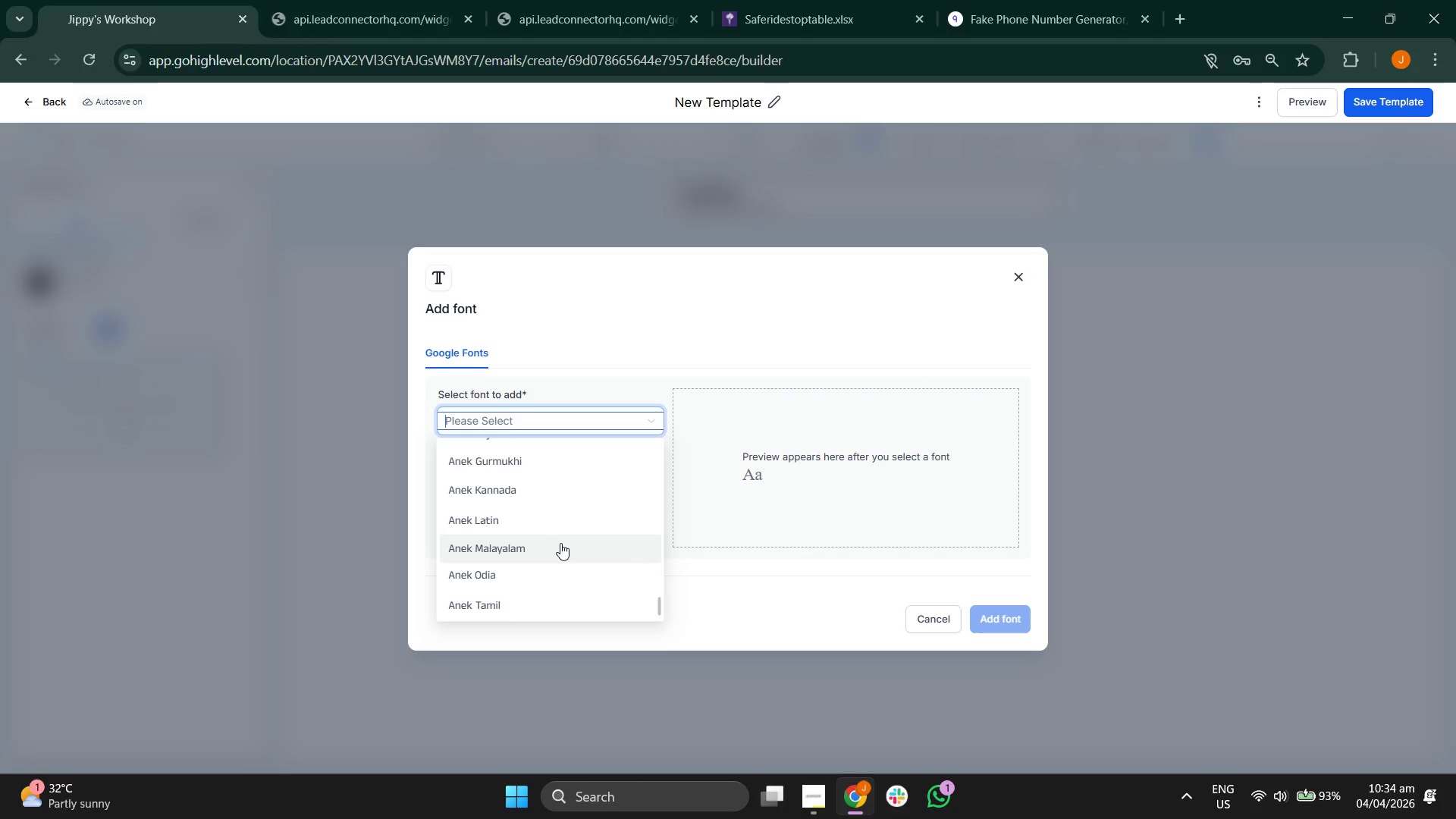 
wait(5.37)
 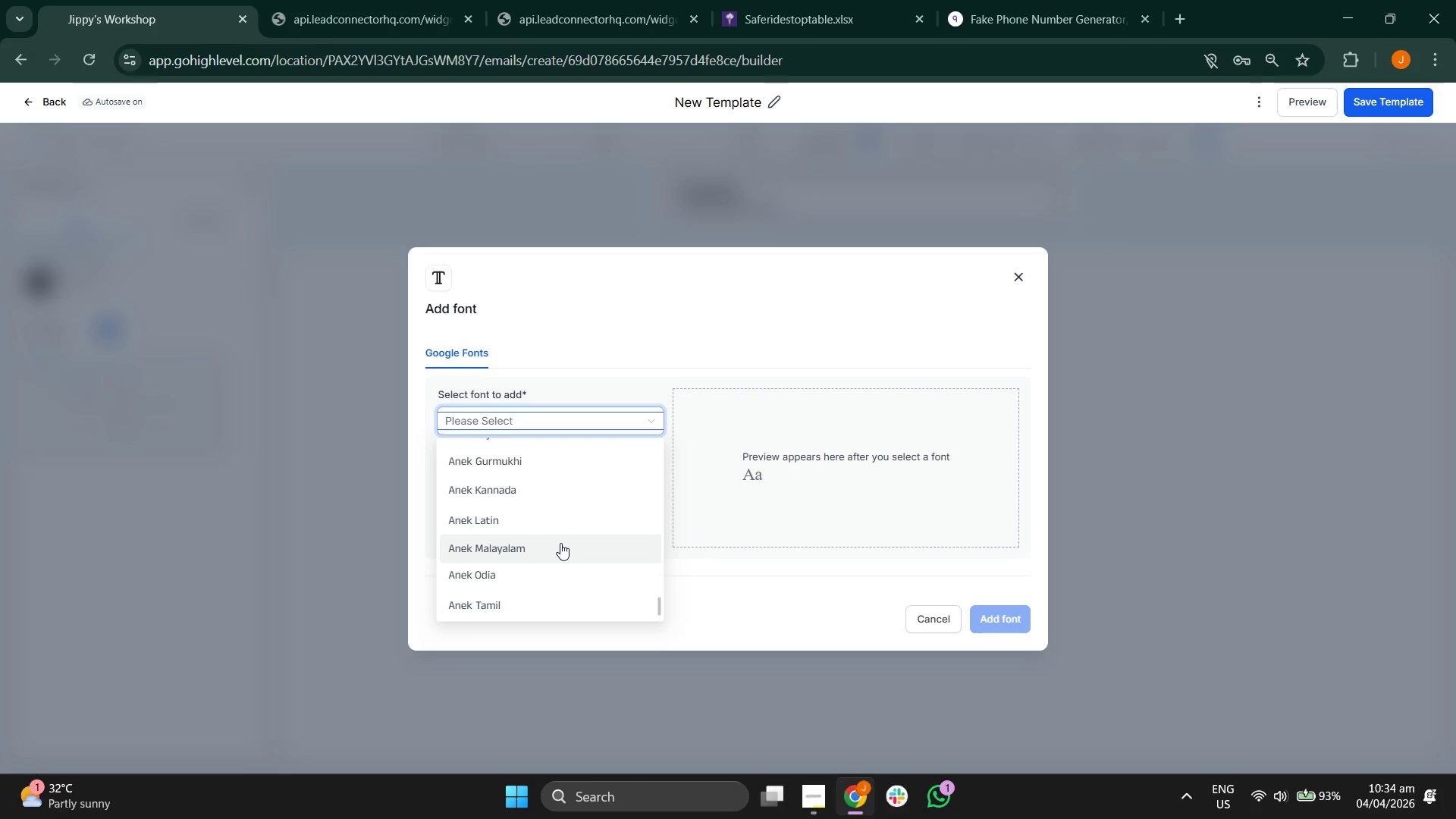 
scroll: coordinate [560, 543], scroll_direction: down, amount: 2.0
 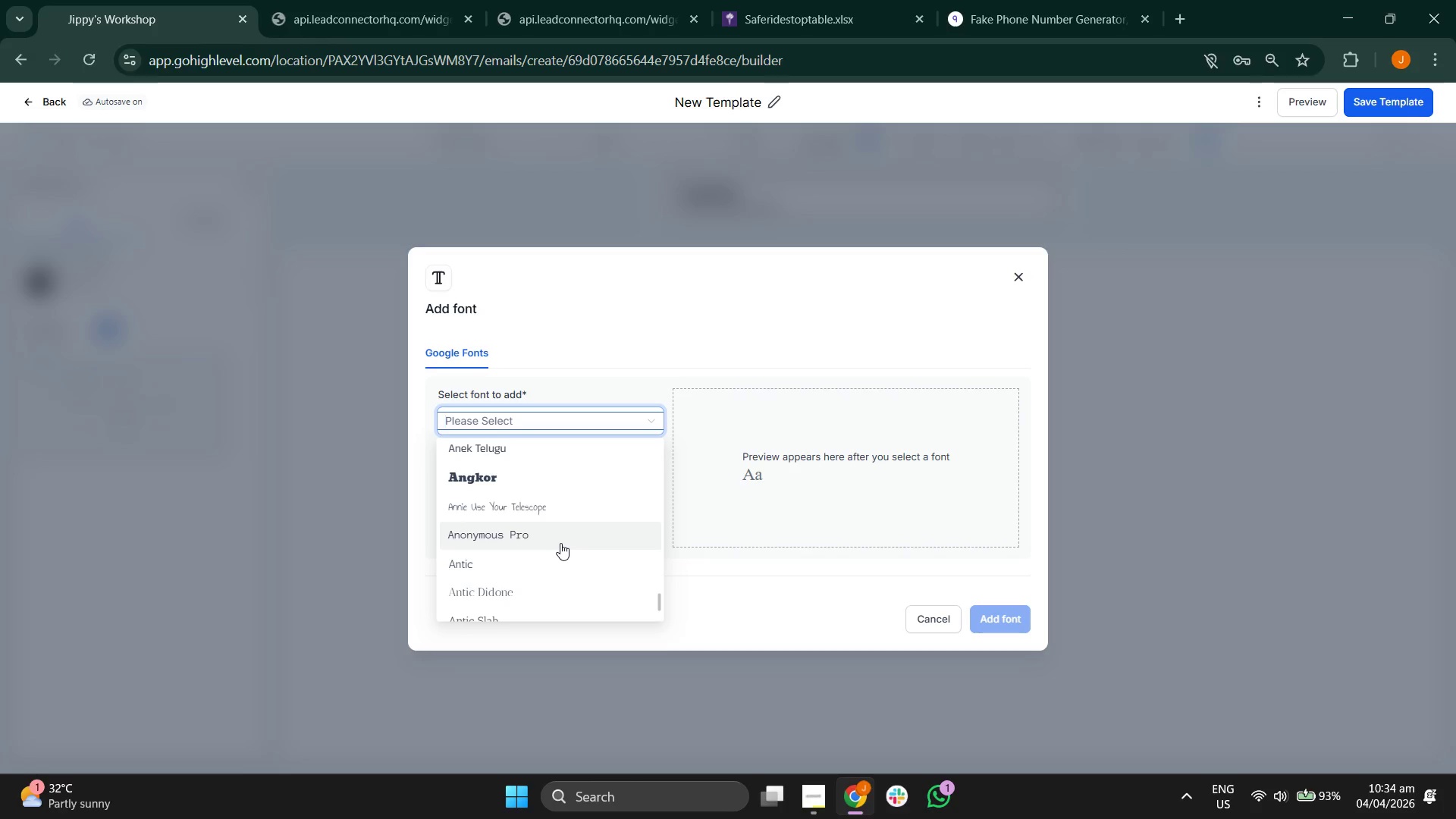 
wait(5.16)
 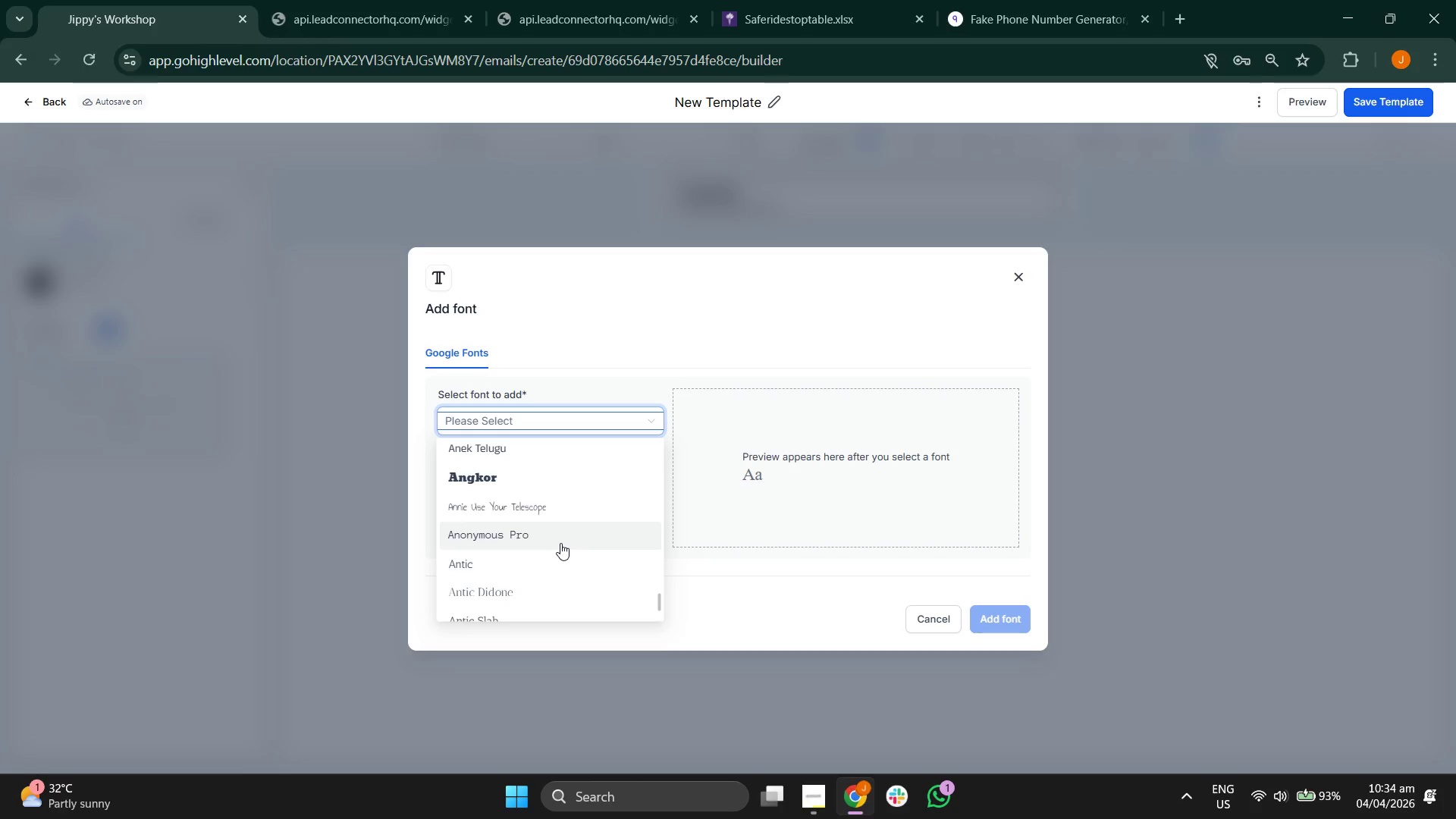 
scroll: coordinate [560, 543], scroll_direction: down, amount: 2.0
 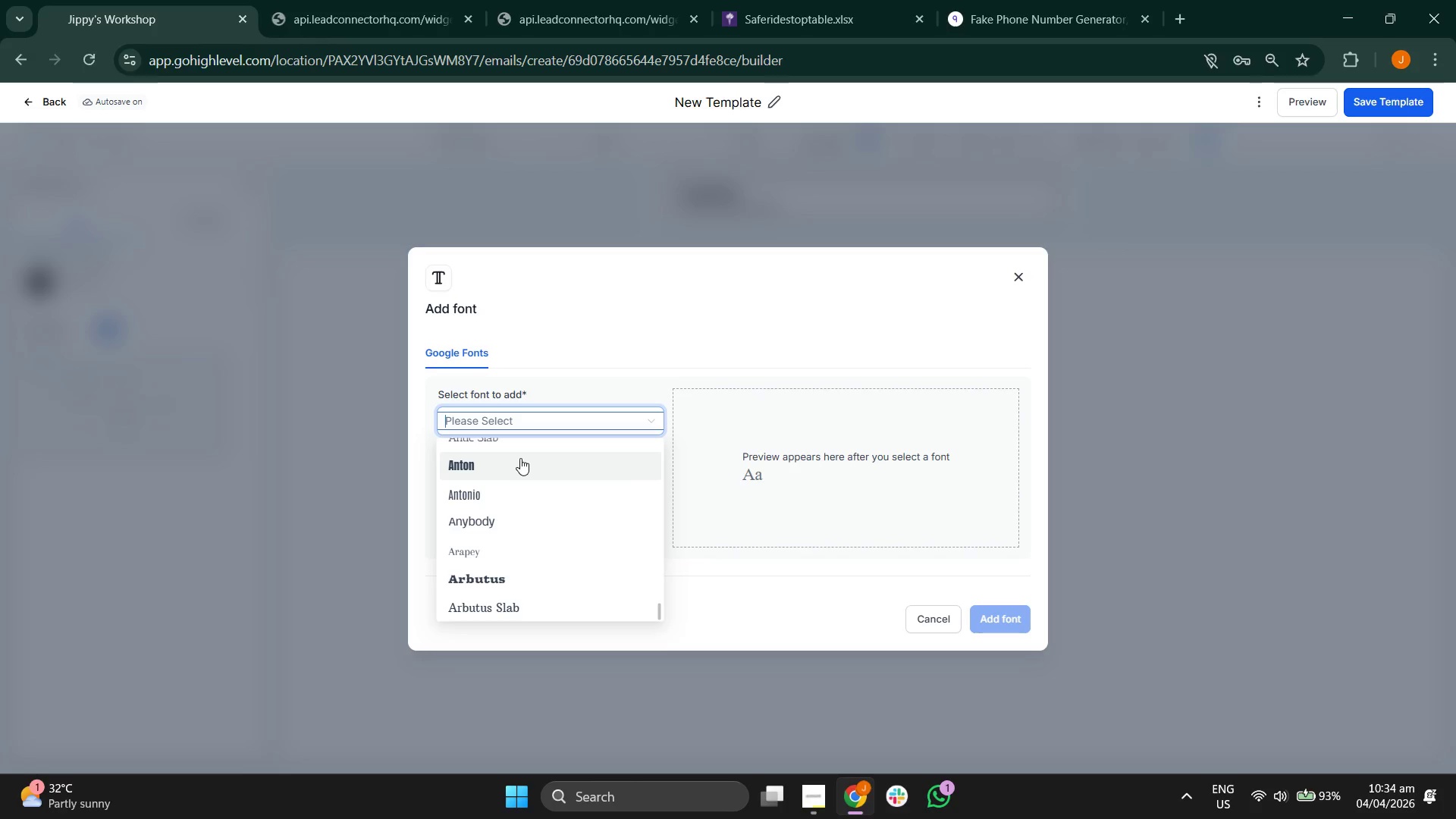 
left_click([520, 458])
 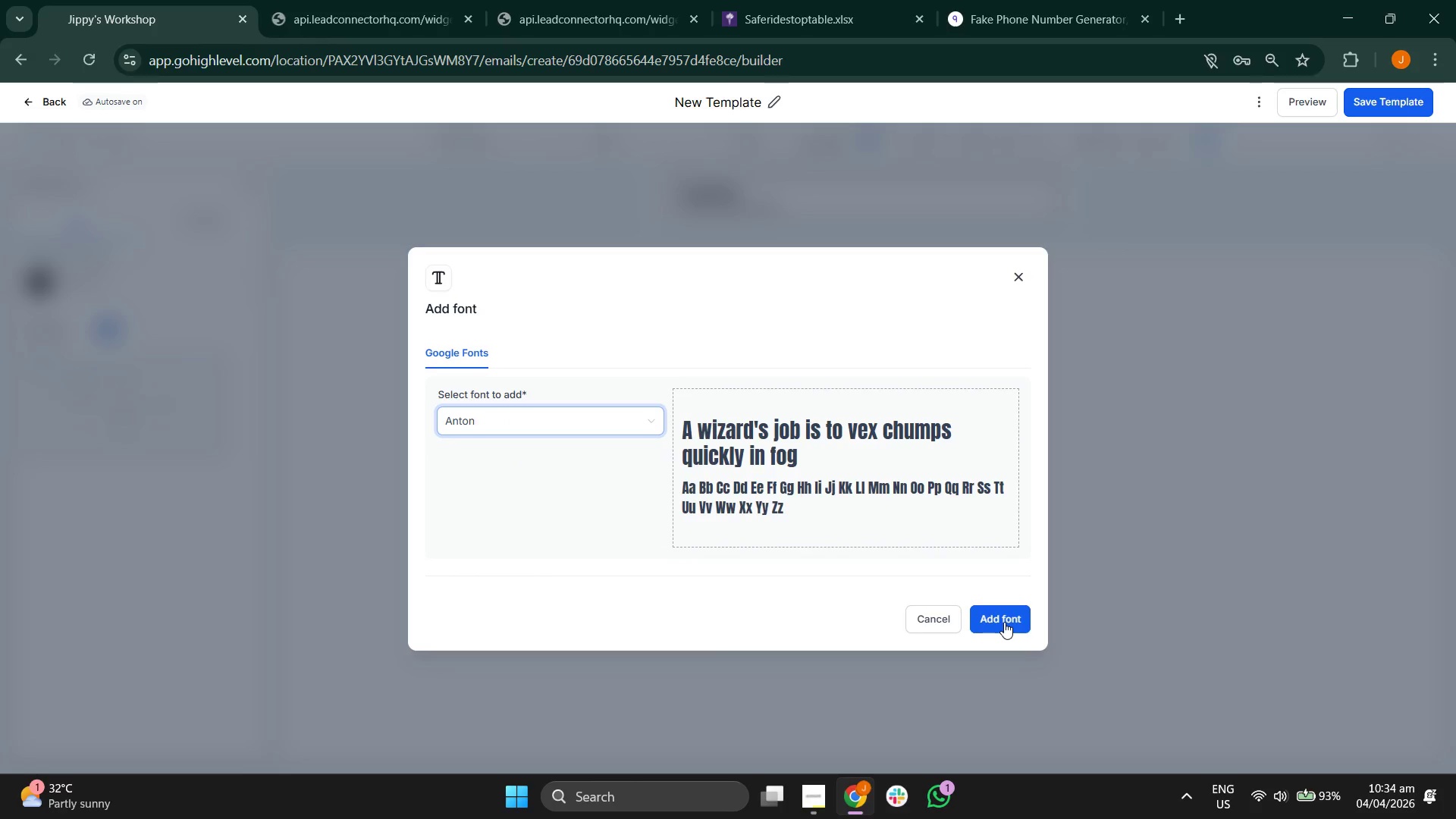 
left_click([1004, 622])
 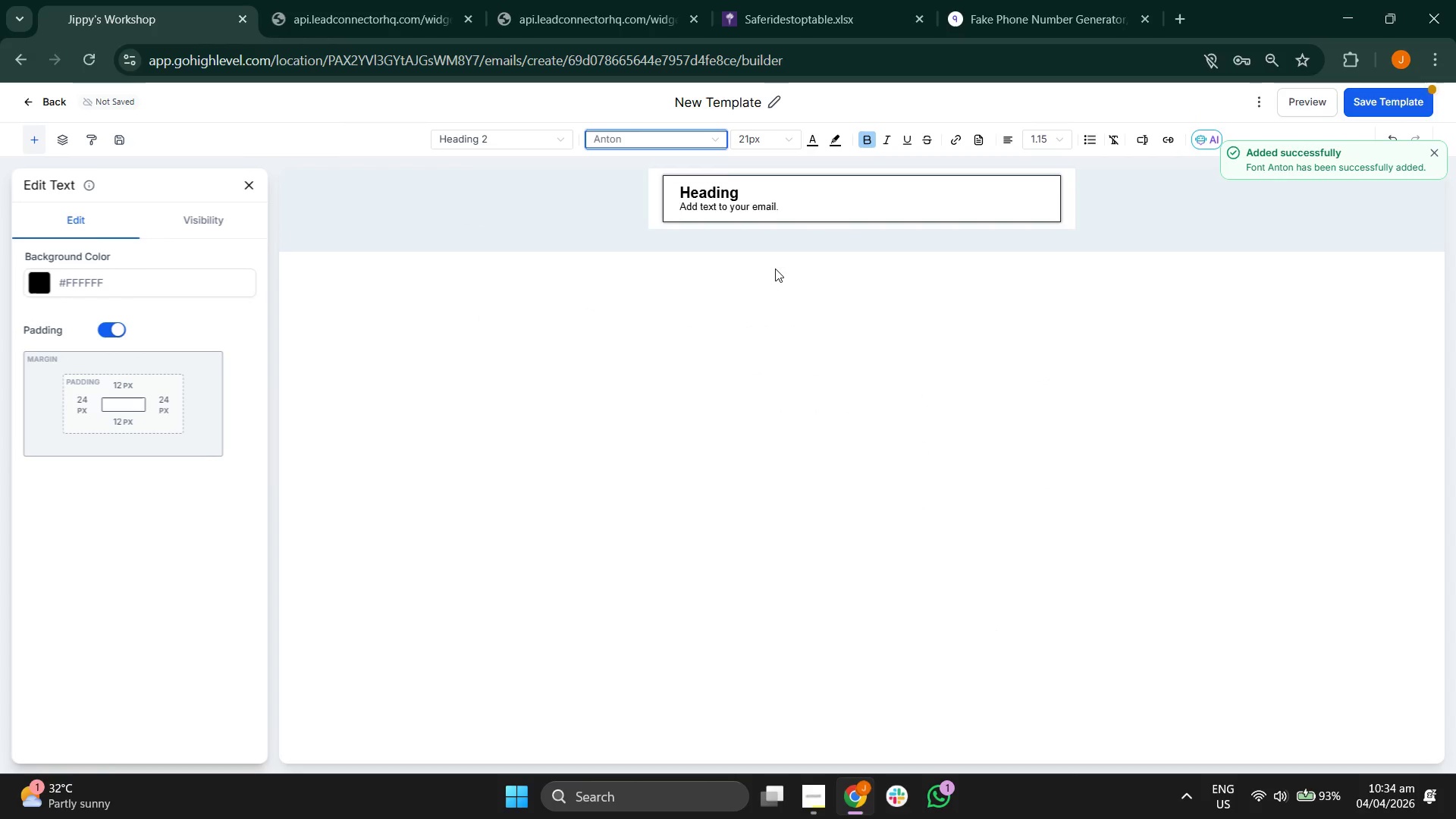 
left_click([756, 133])
 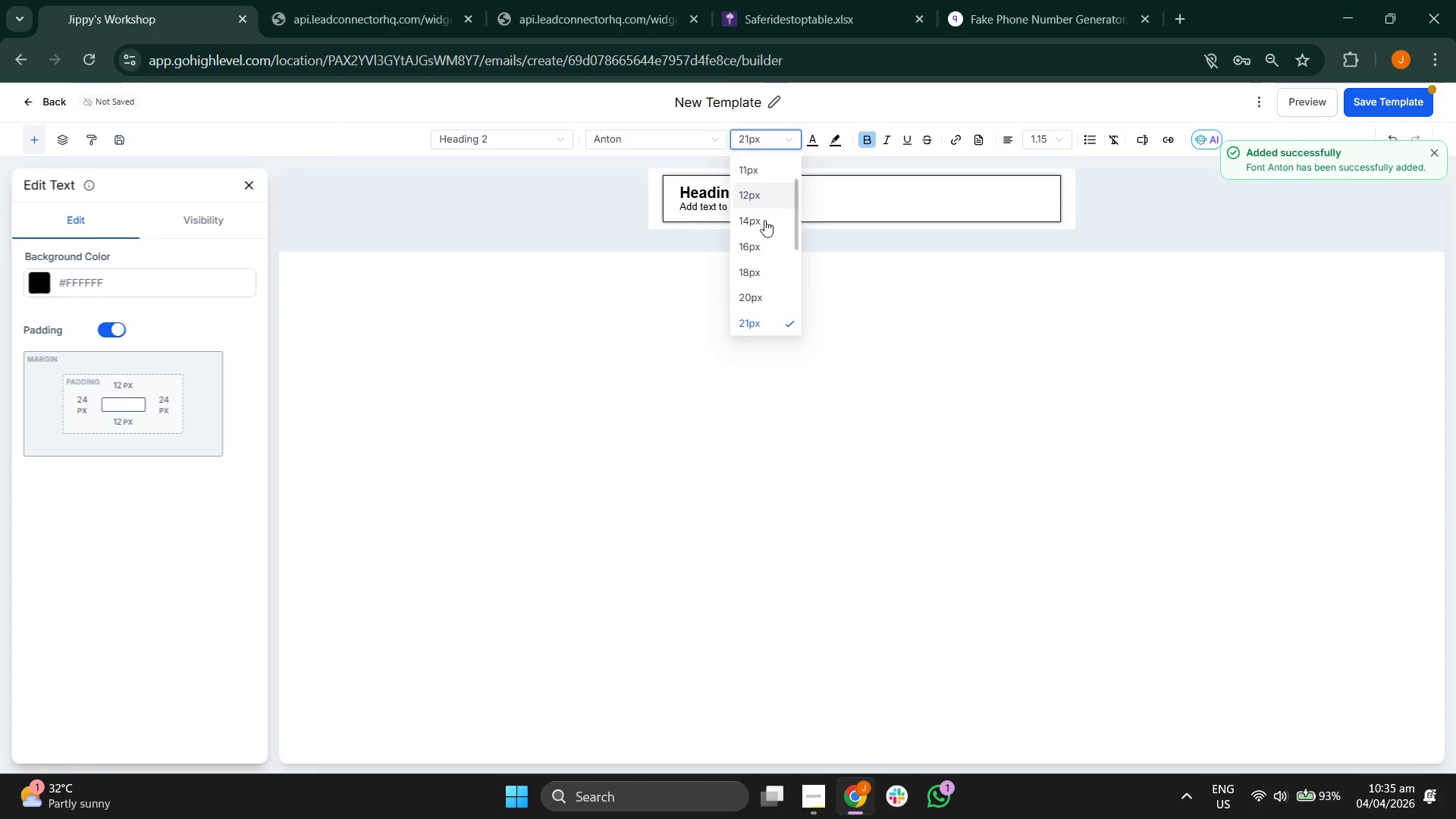 
scroll: coordinate [771, 251], scroll_direction: down, amount: 1.0
 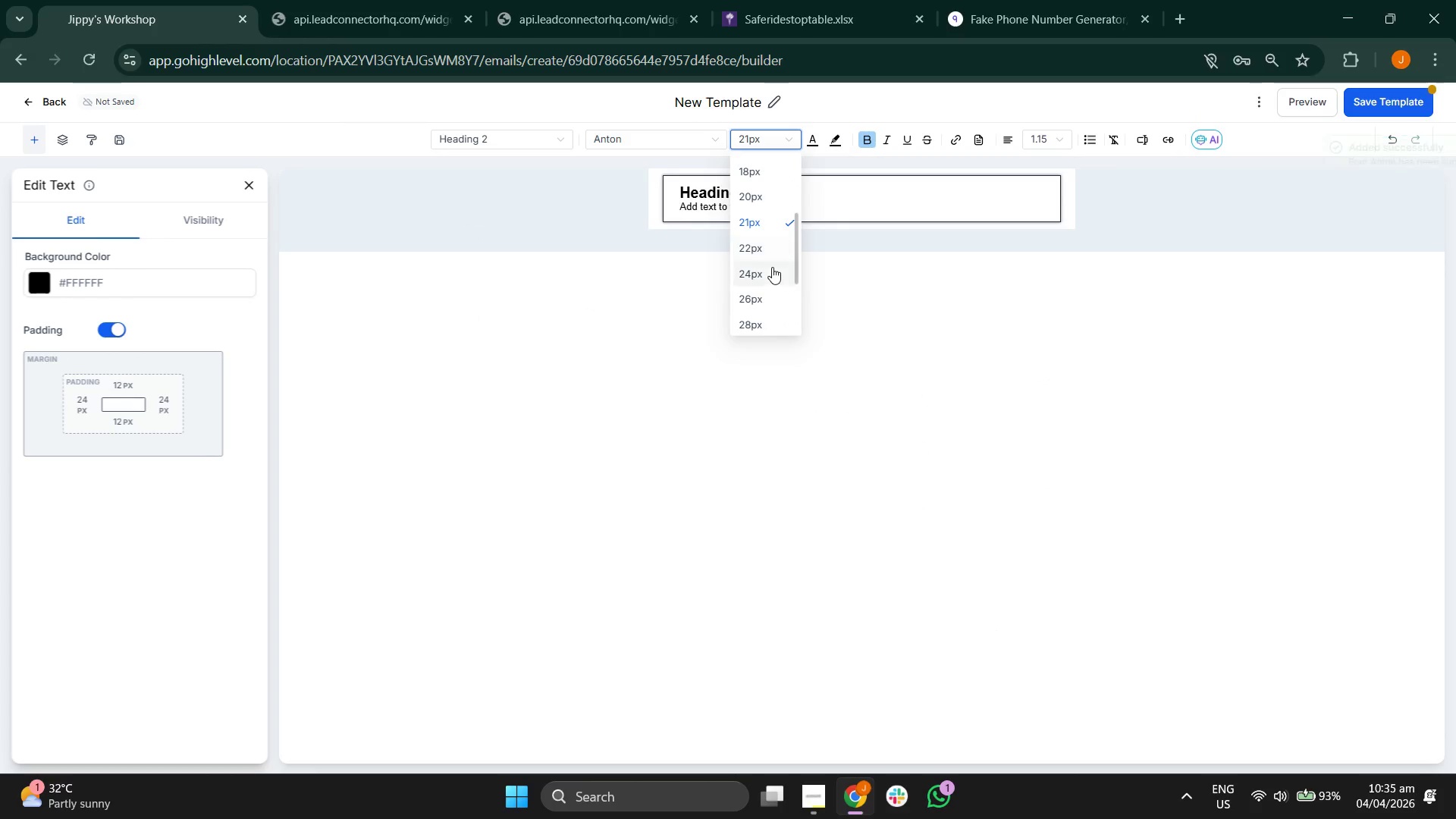 
left_click([762, 255])
 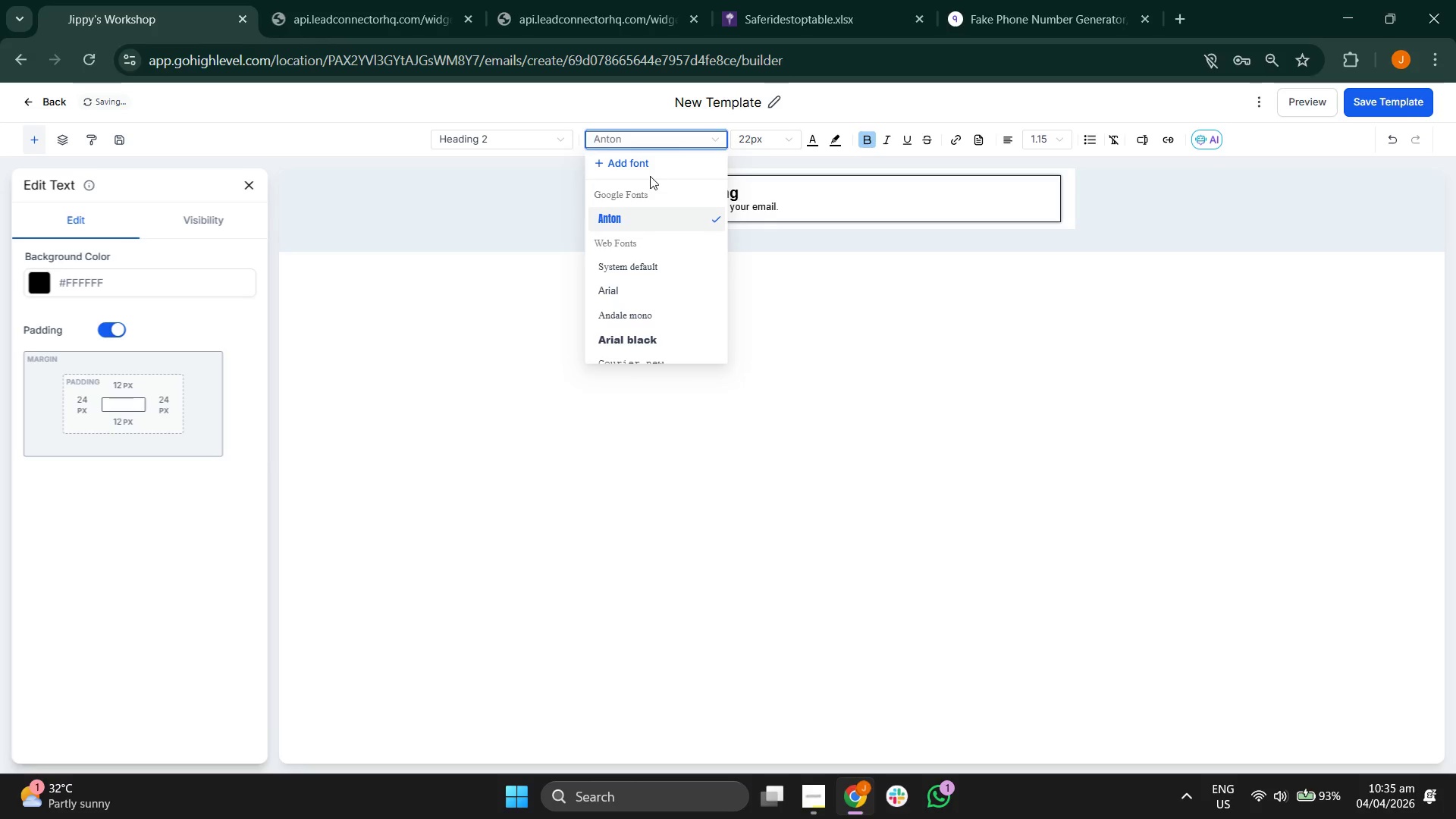 
left_click([633, 159])
 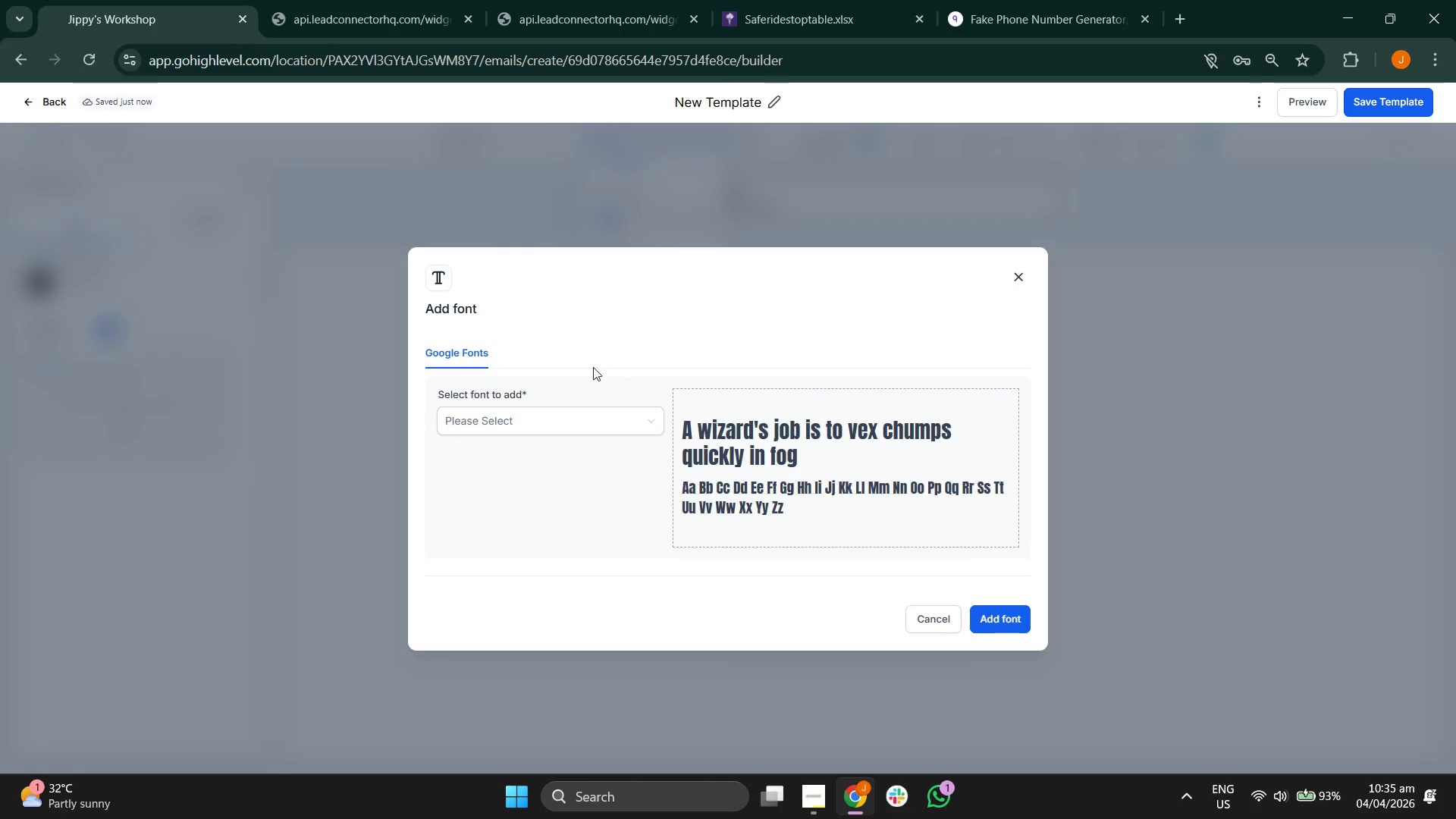 
left_click([580, 429])
 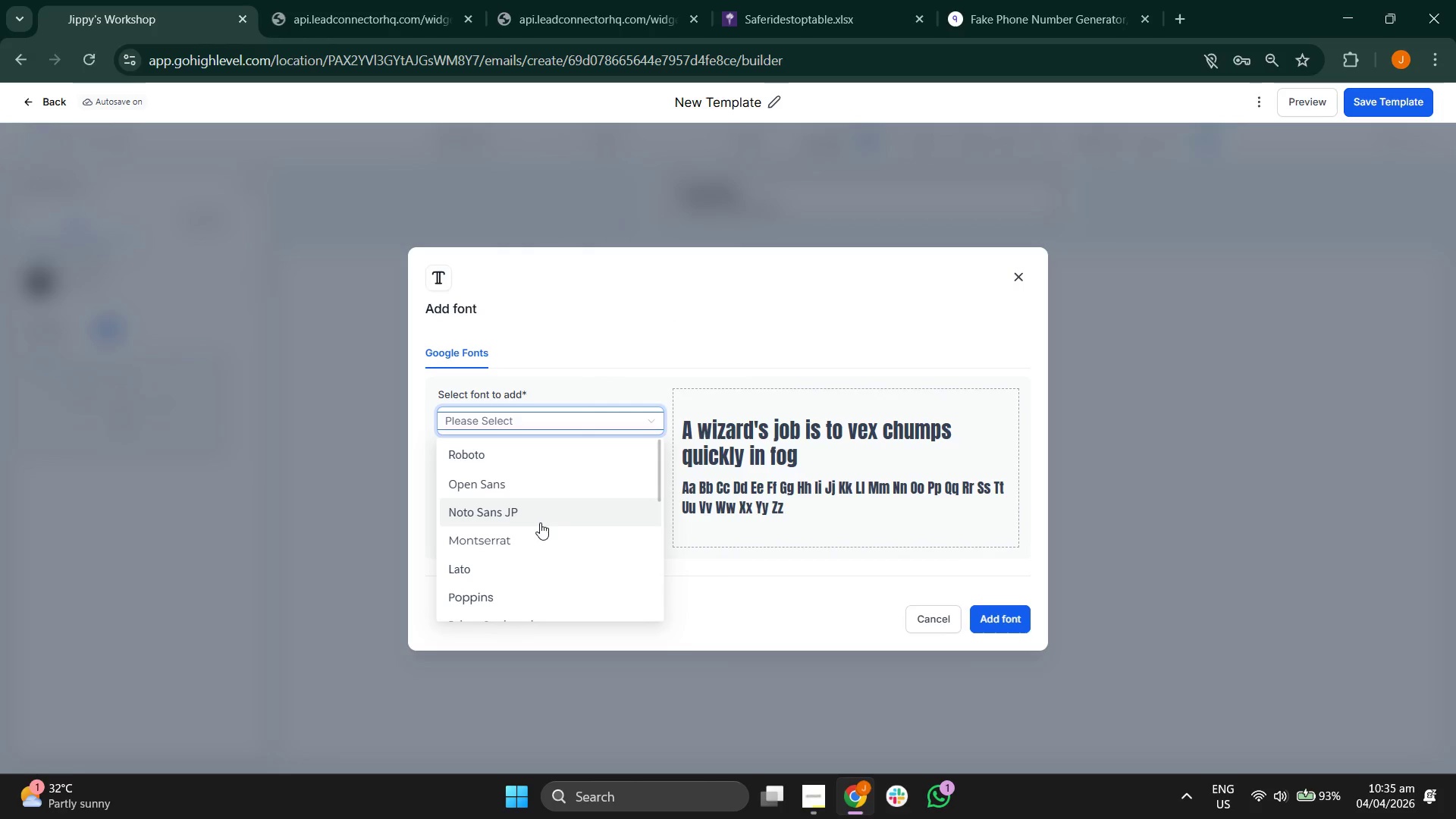 
left_click([538, 536])
 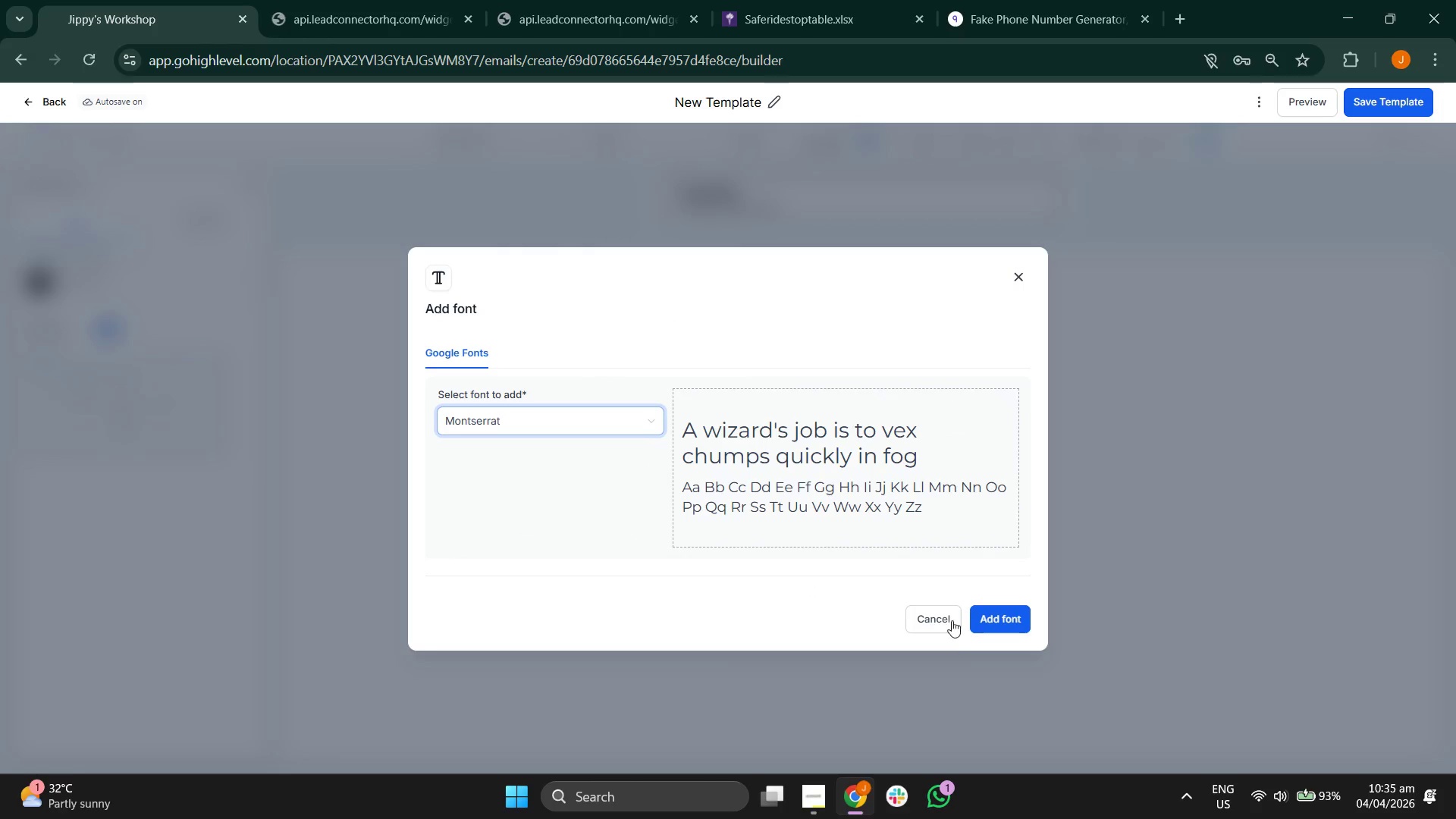 
left_click([1006, 617])
 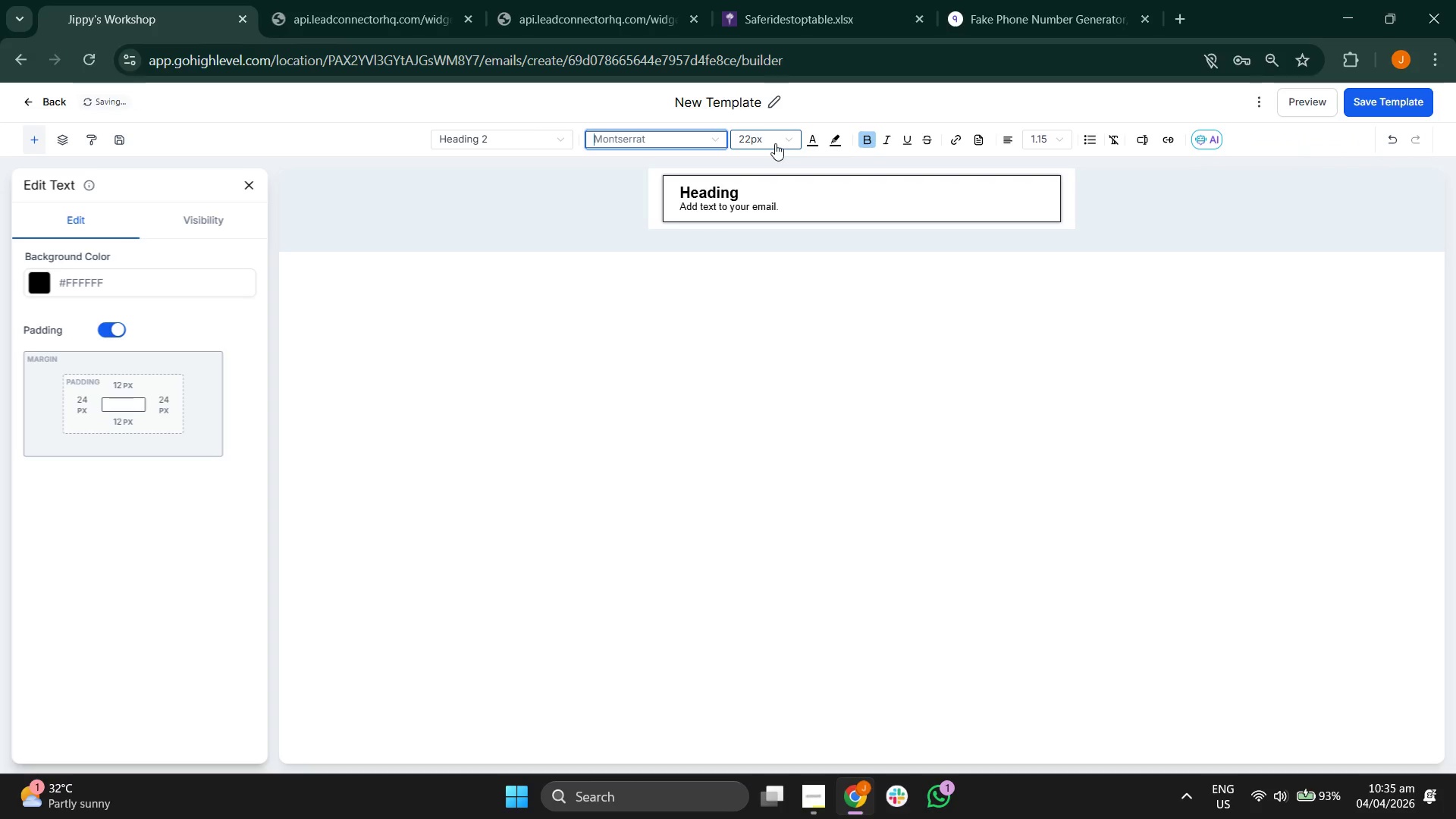 
wait(7.33)
 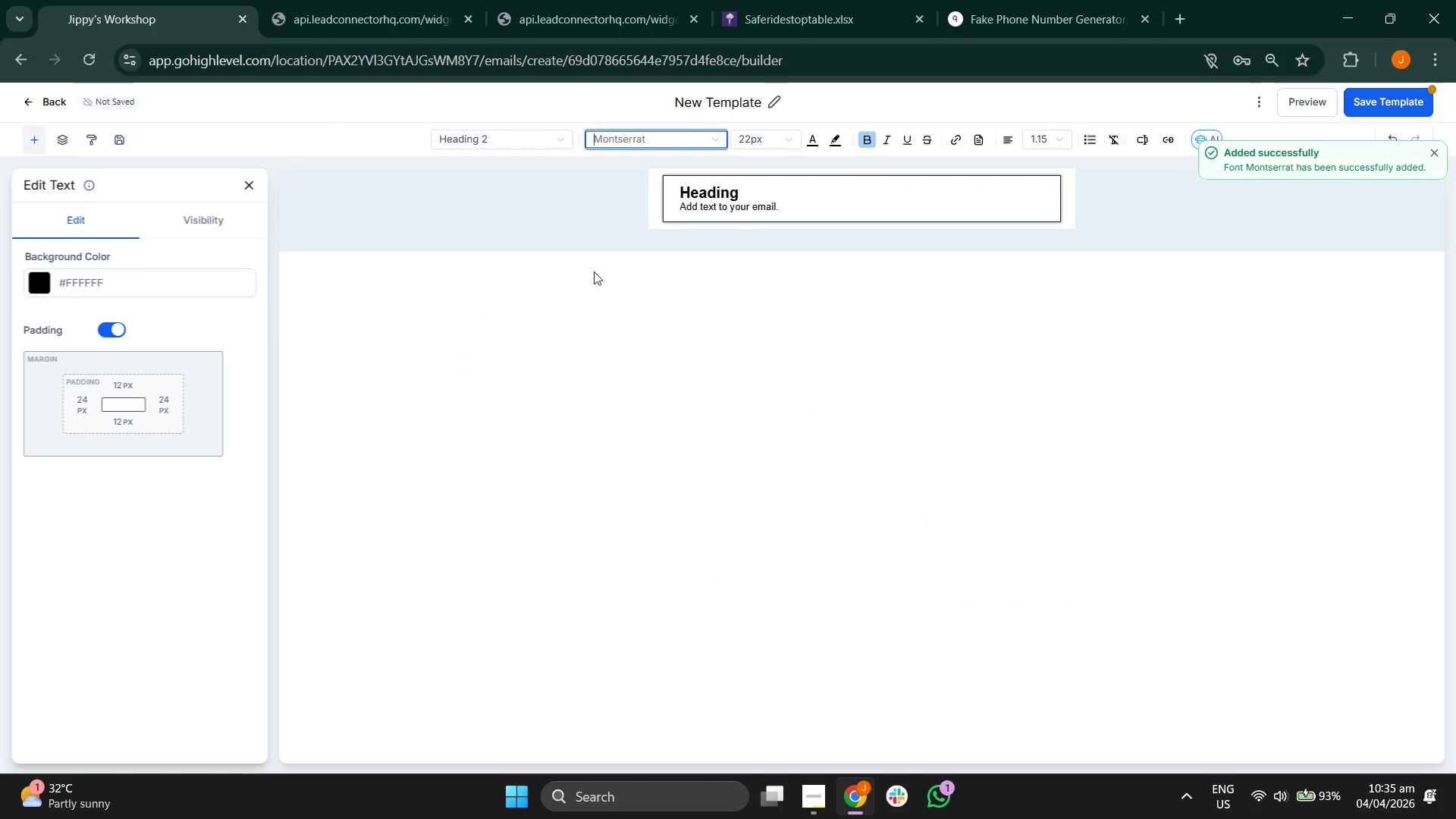 
double_click([695, 139])
 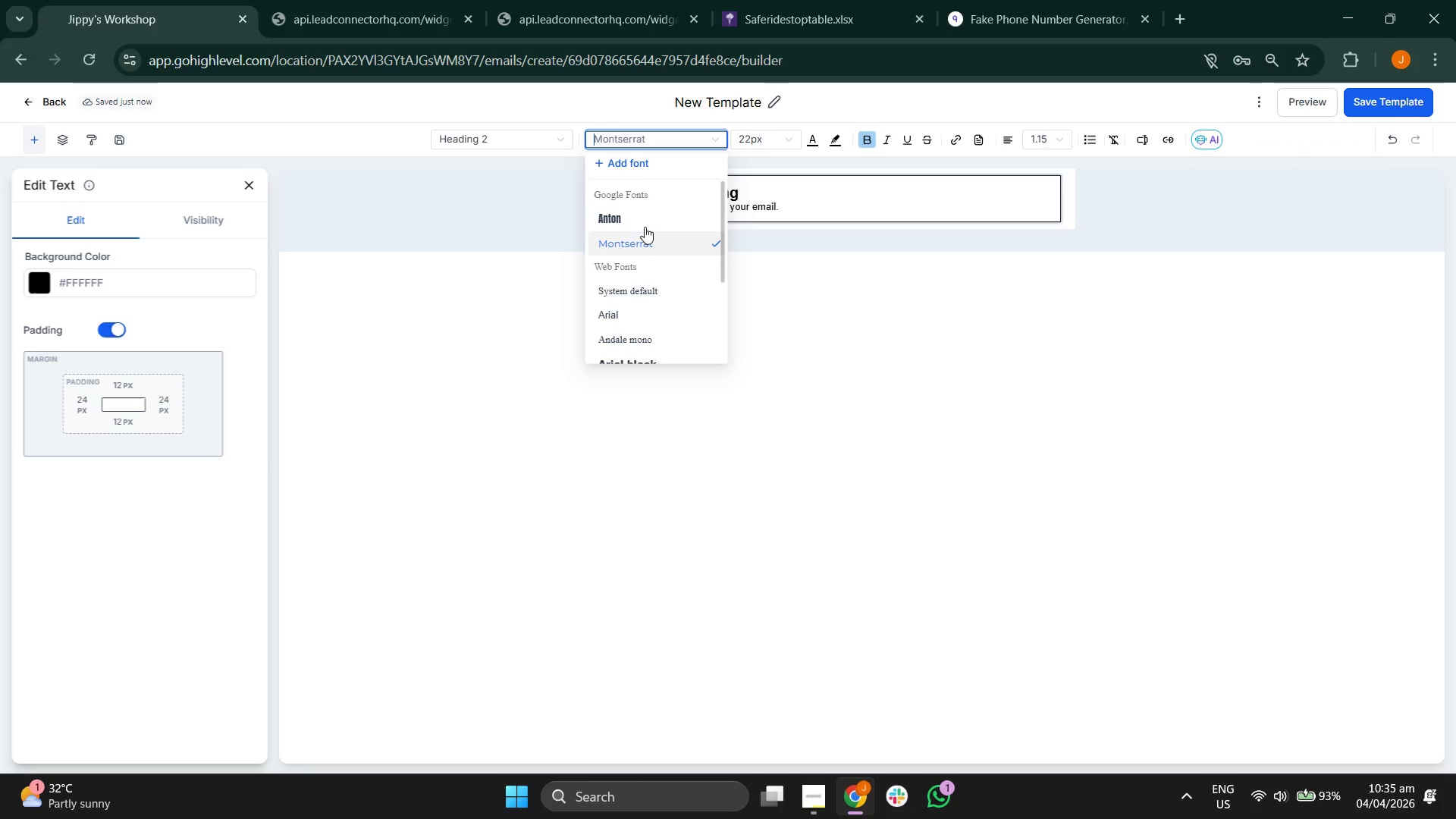 
left_click([638, 218])
 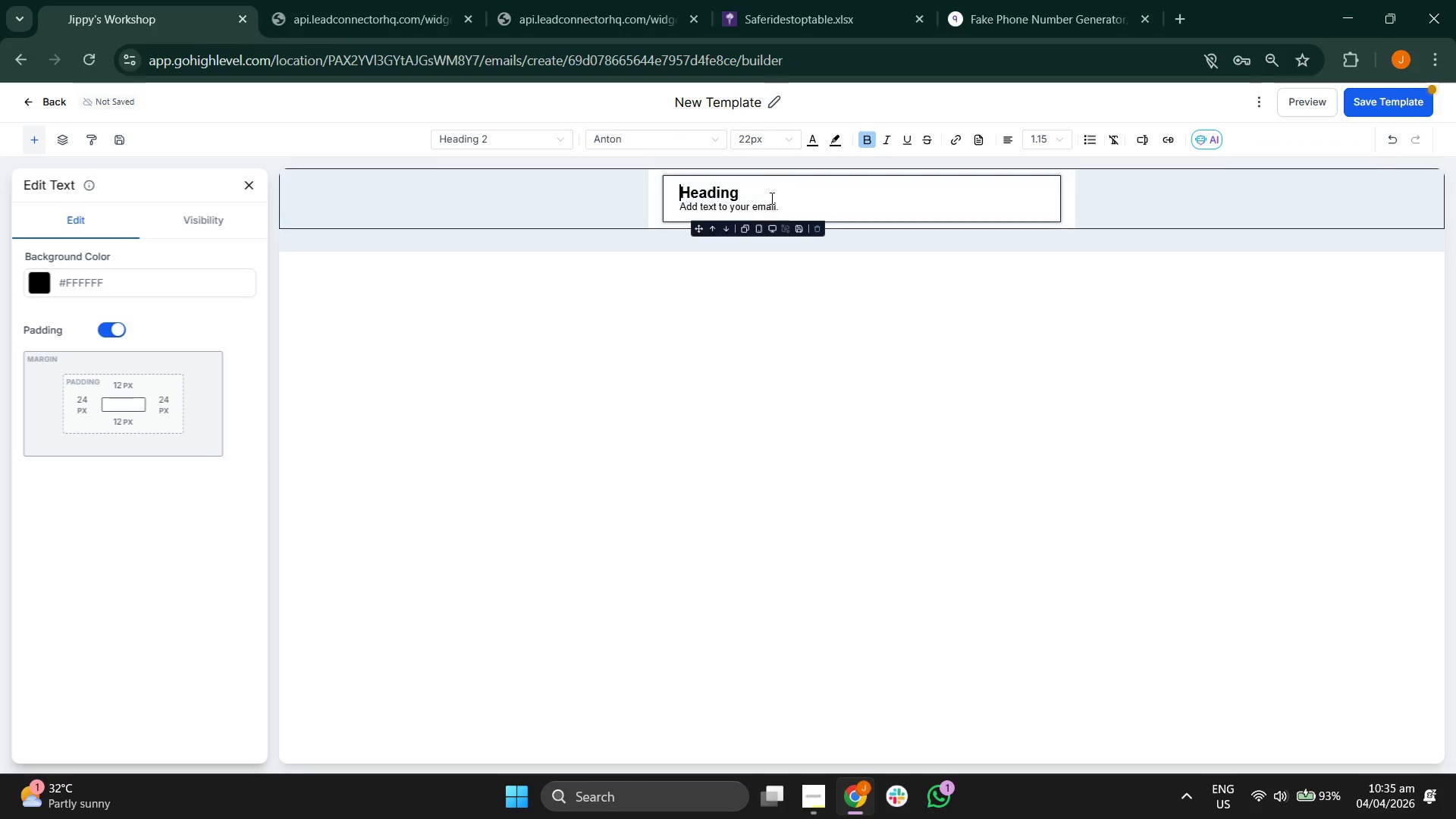 
left_click([767, 184])
 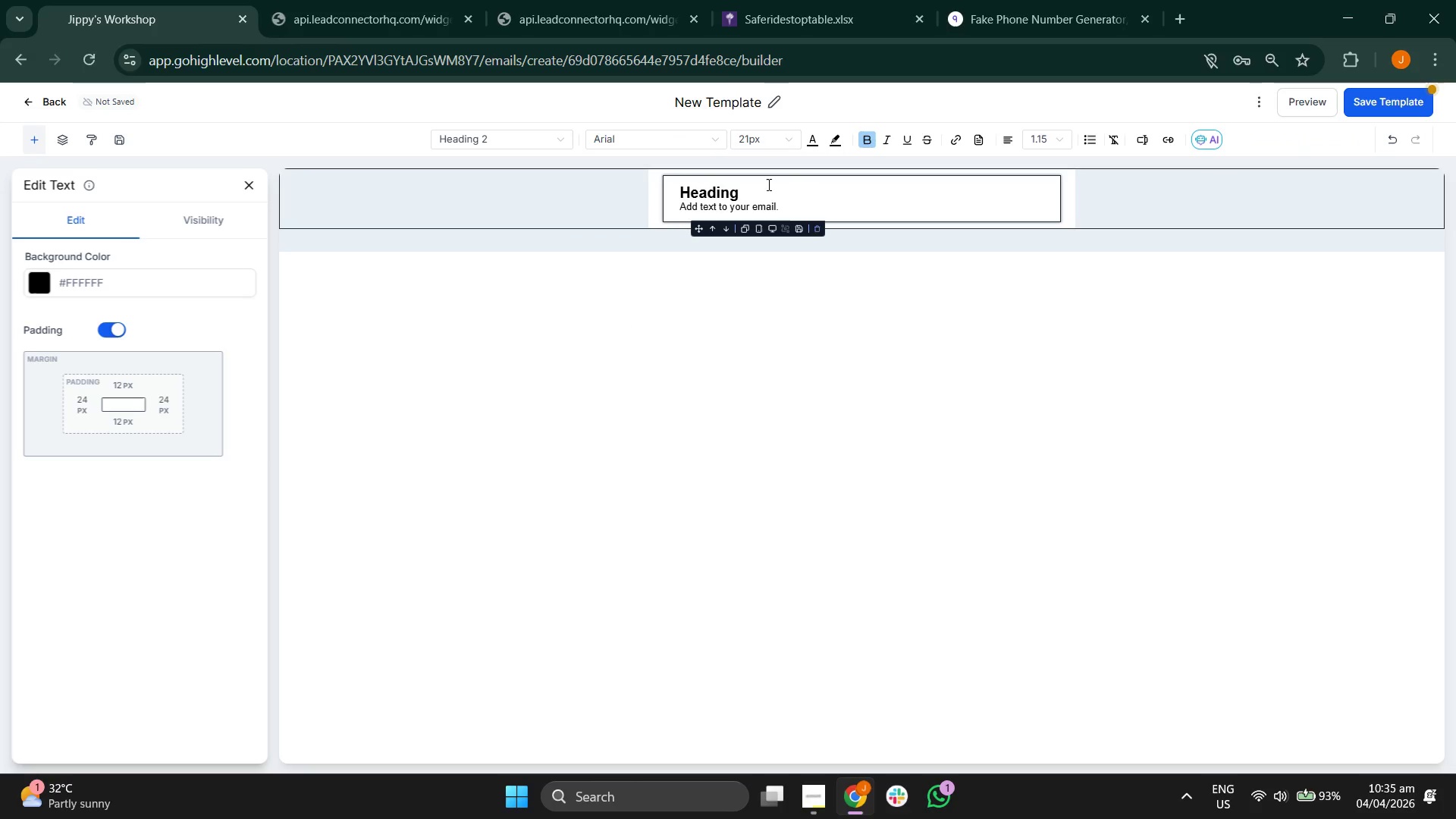 
key(Backspace)
 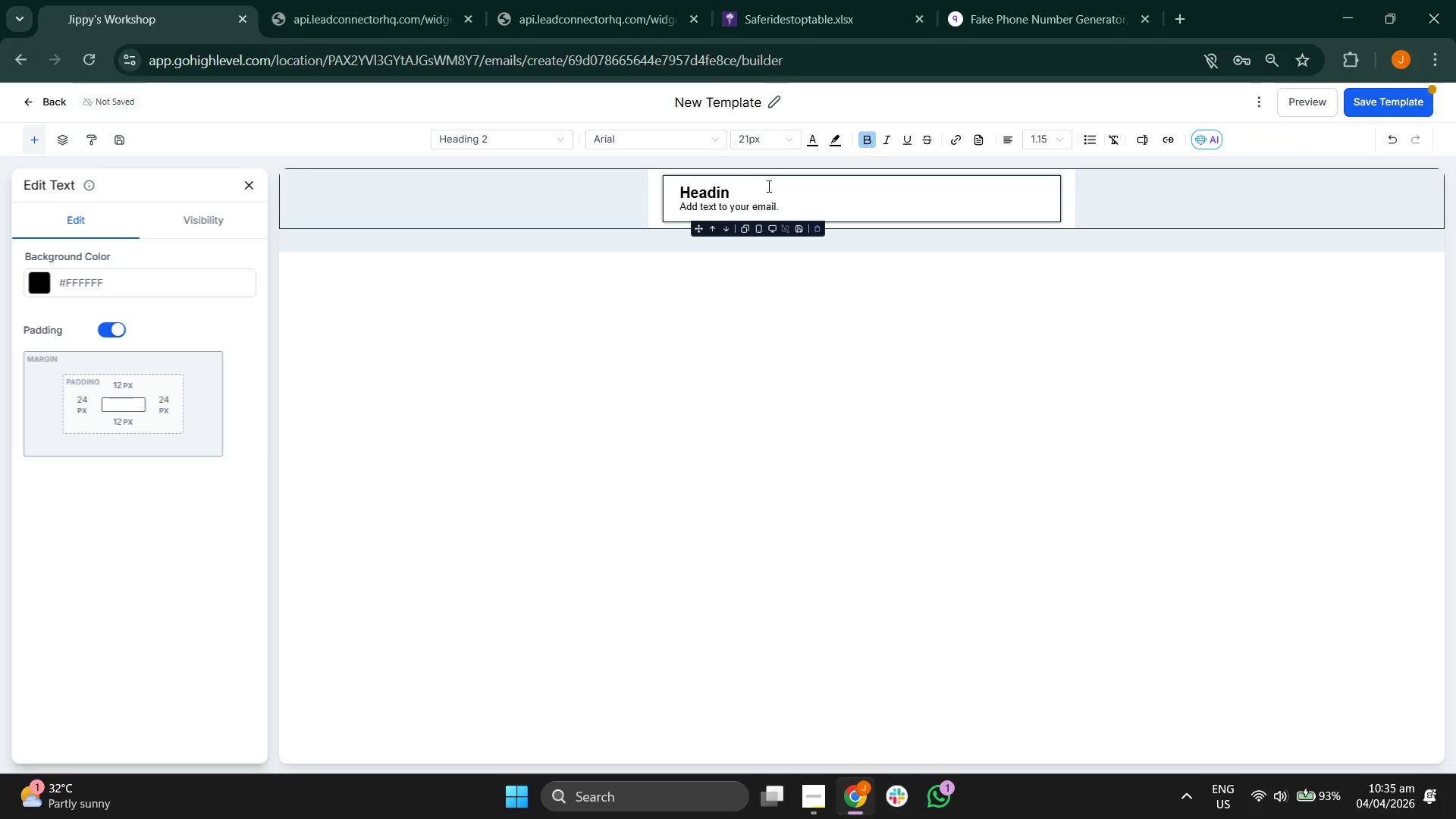 
key(Backspace)
 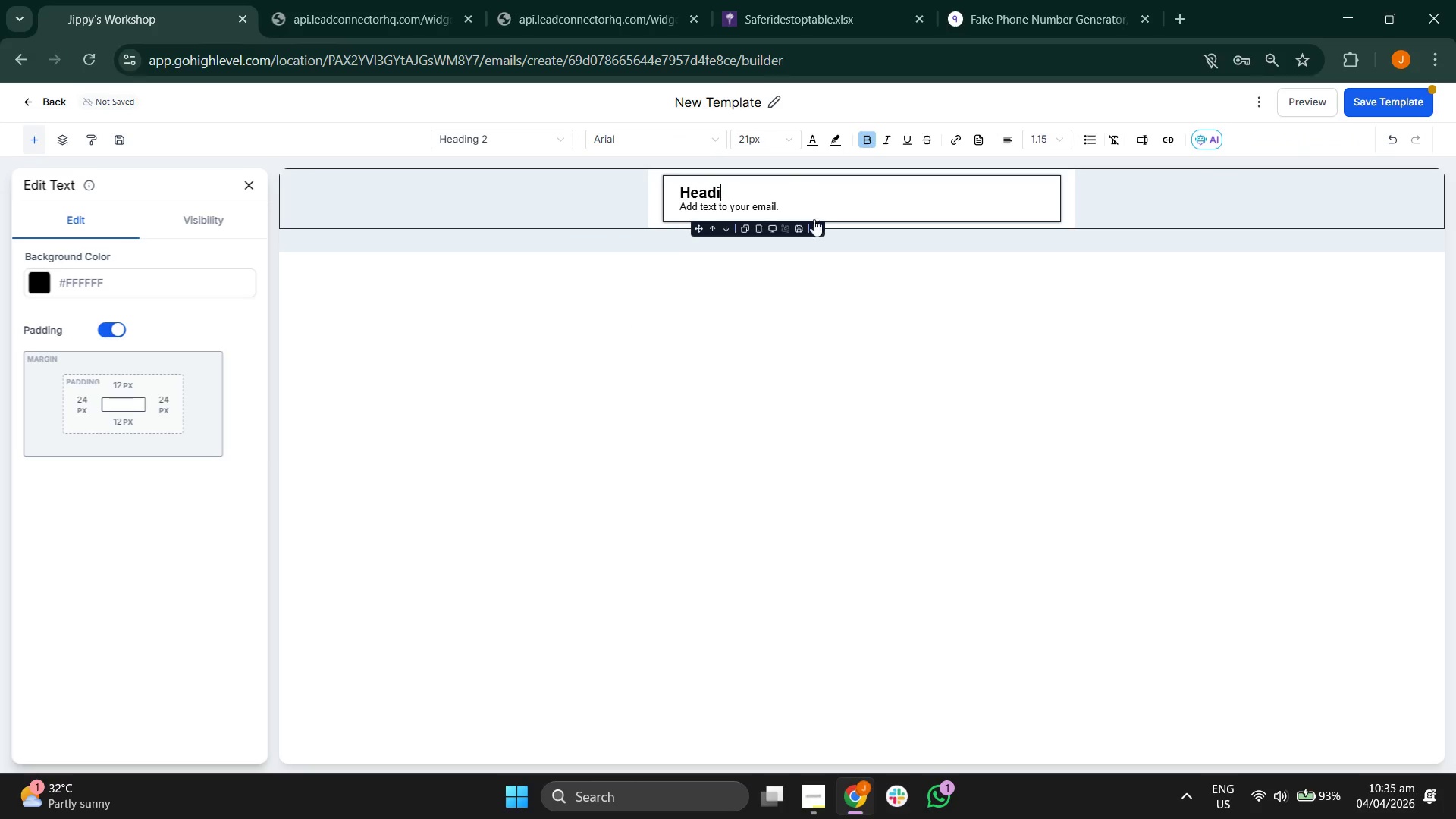 
key(Backspace)
 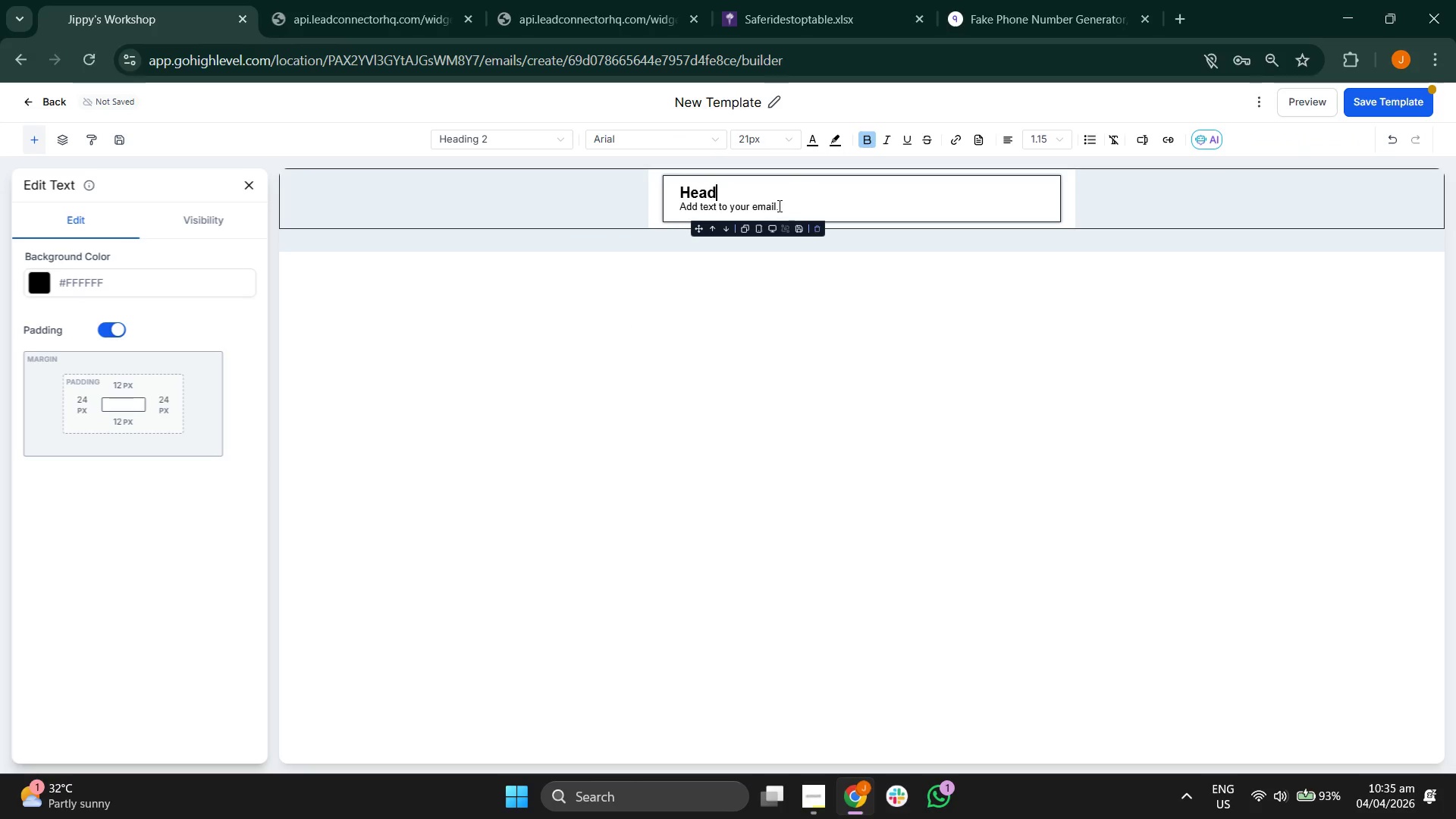 
key(Backspace)
 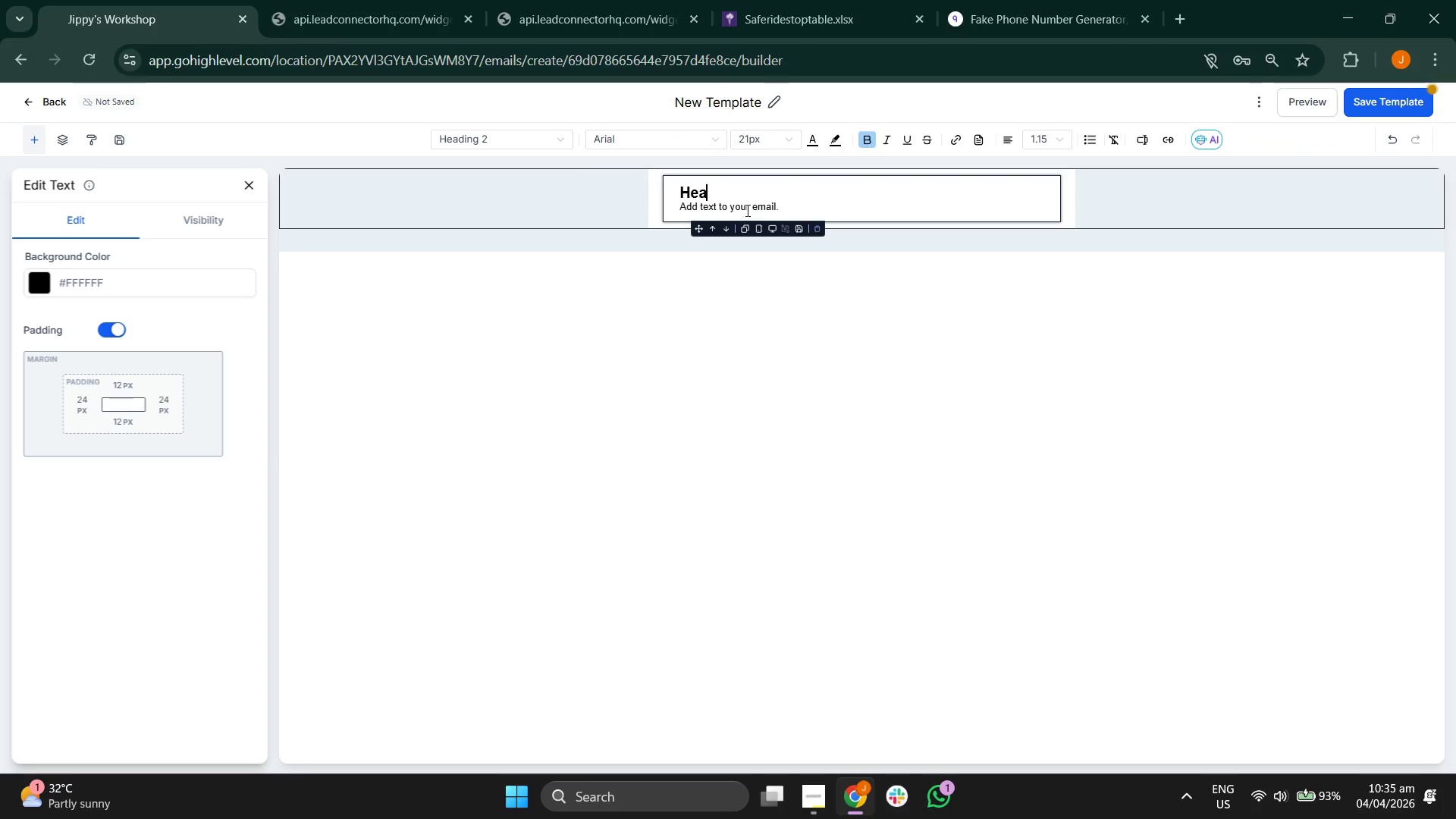 
key(Backspace)
 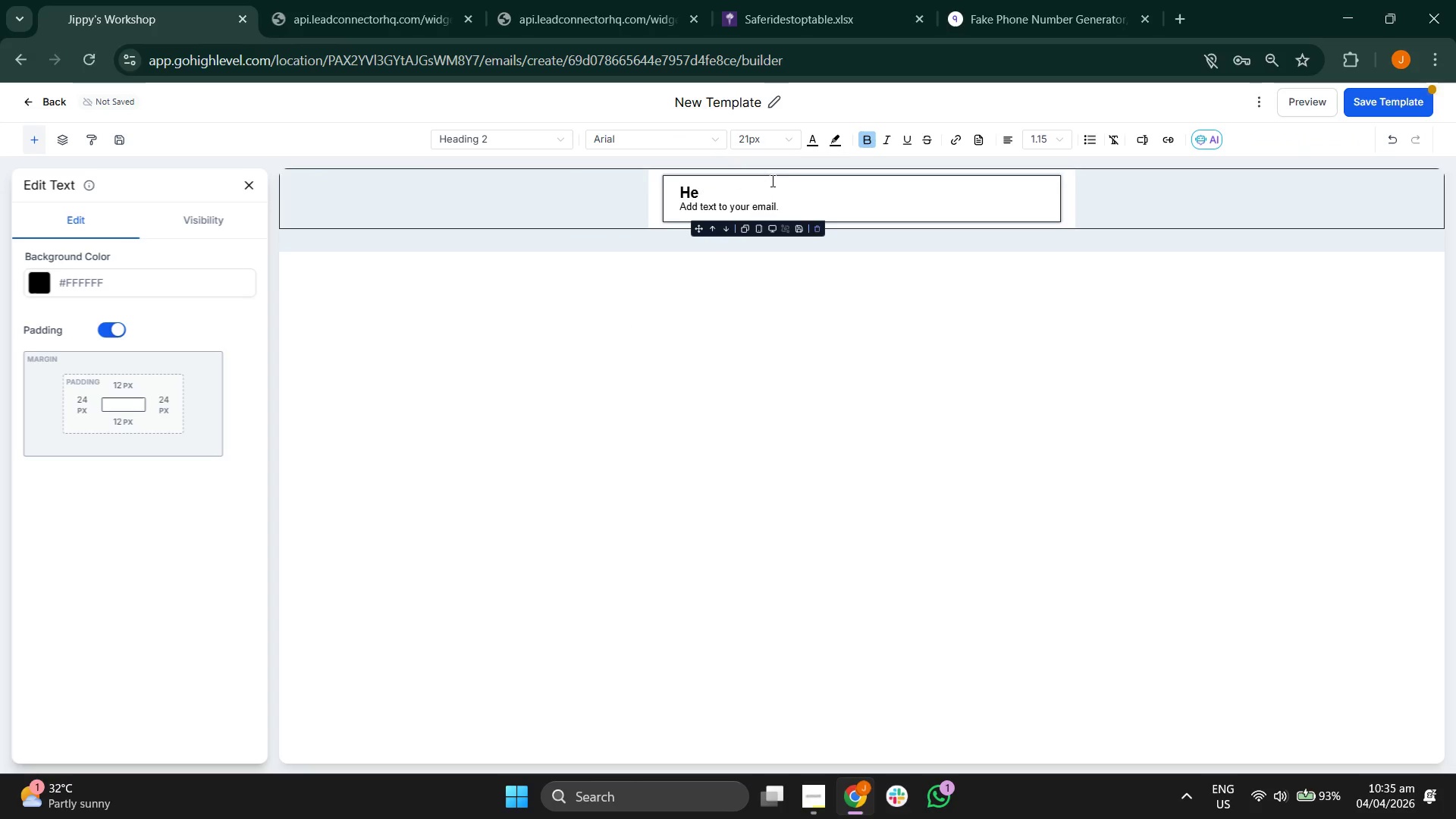 
key(Backspace)
 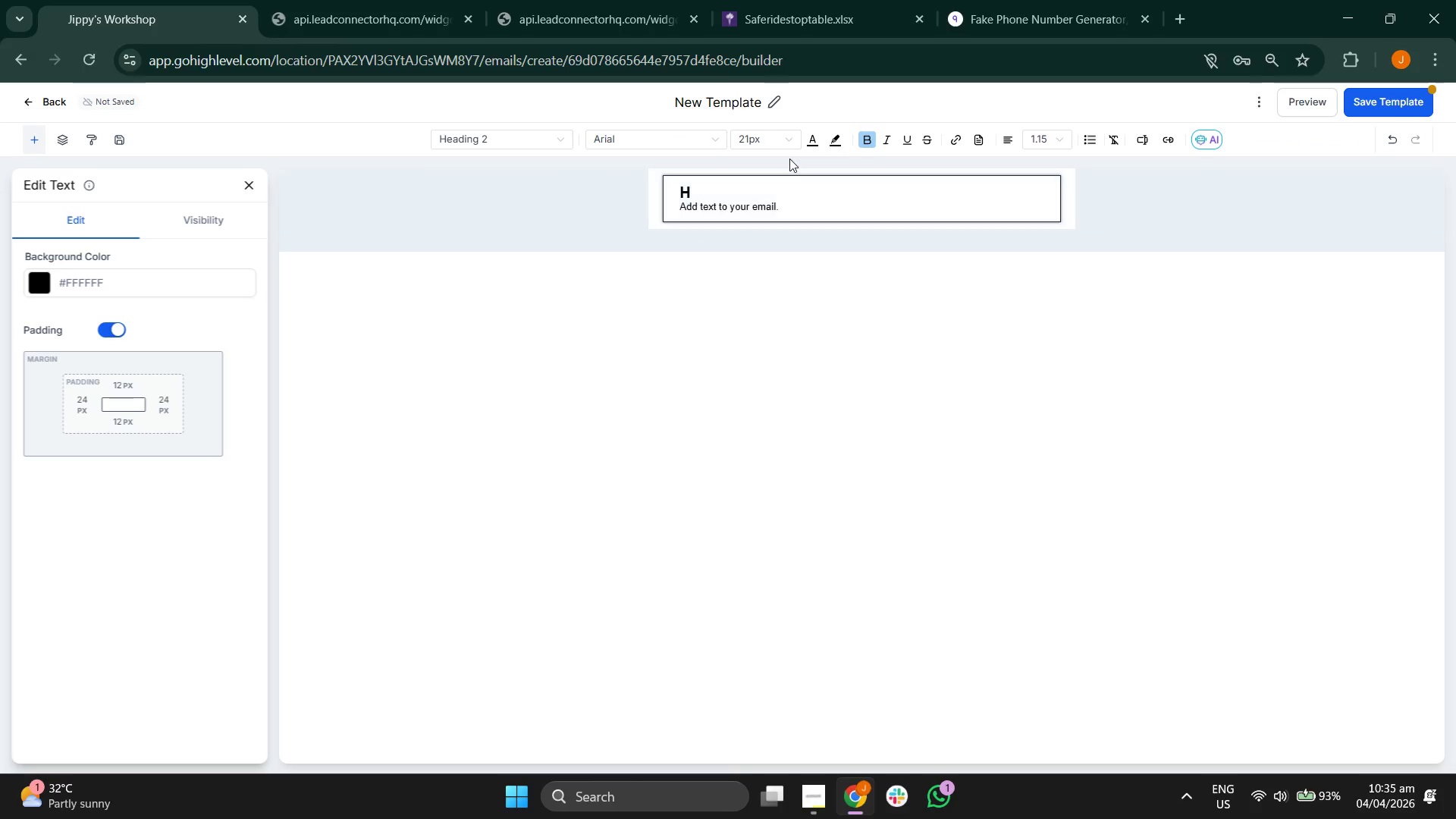 
key(Backspace)
 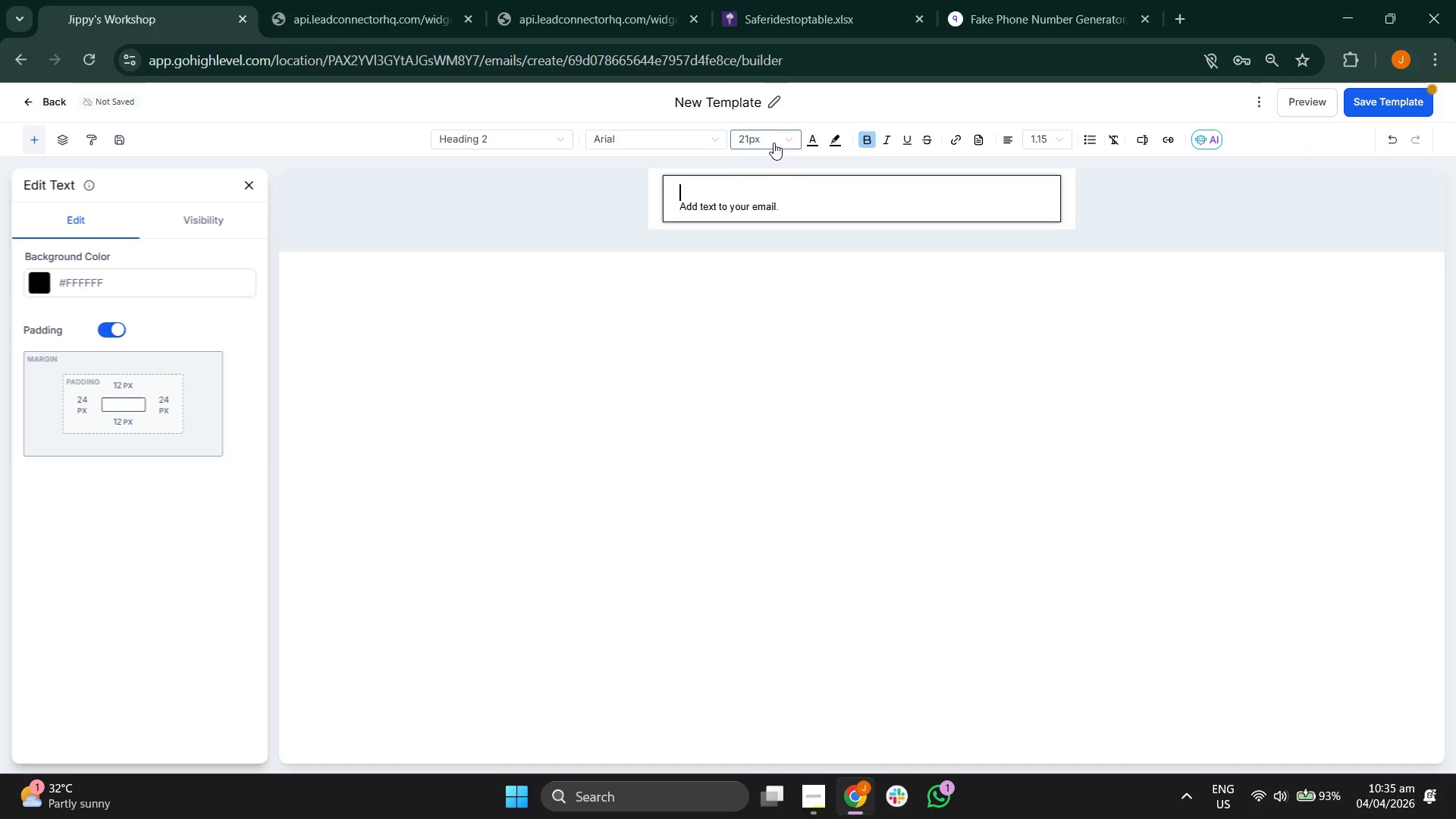 
left_click([774, 143])
 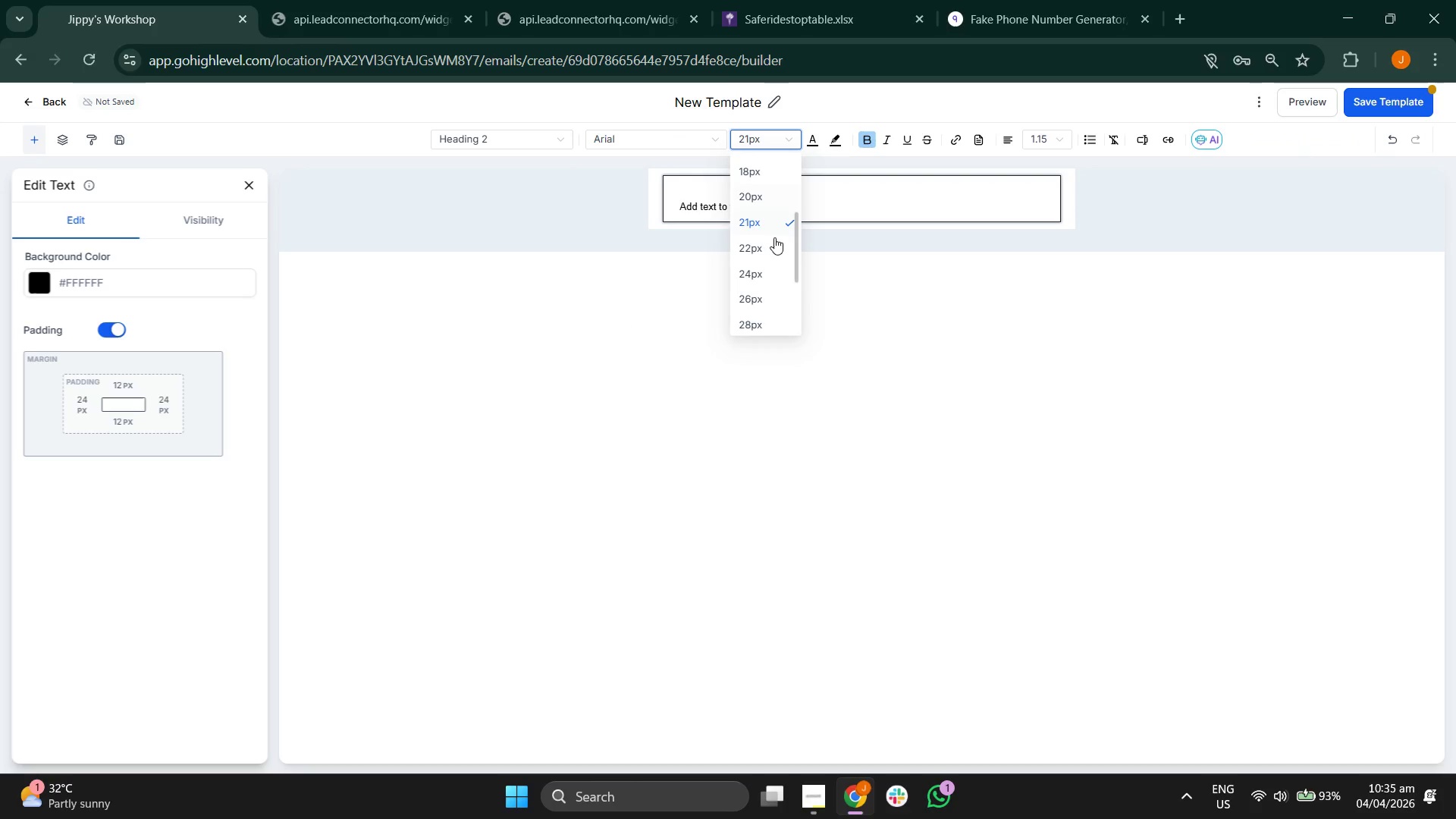 
left_click([754, 243])
 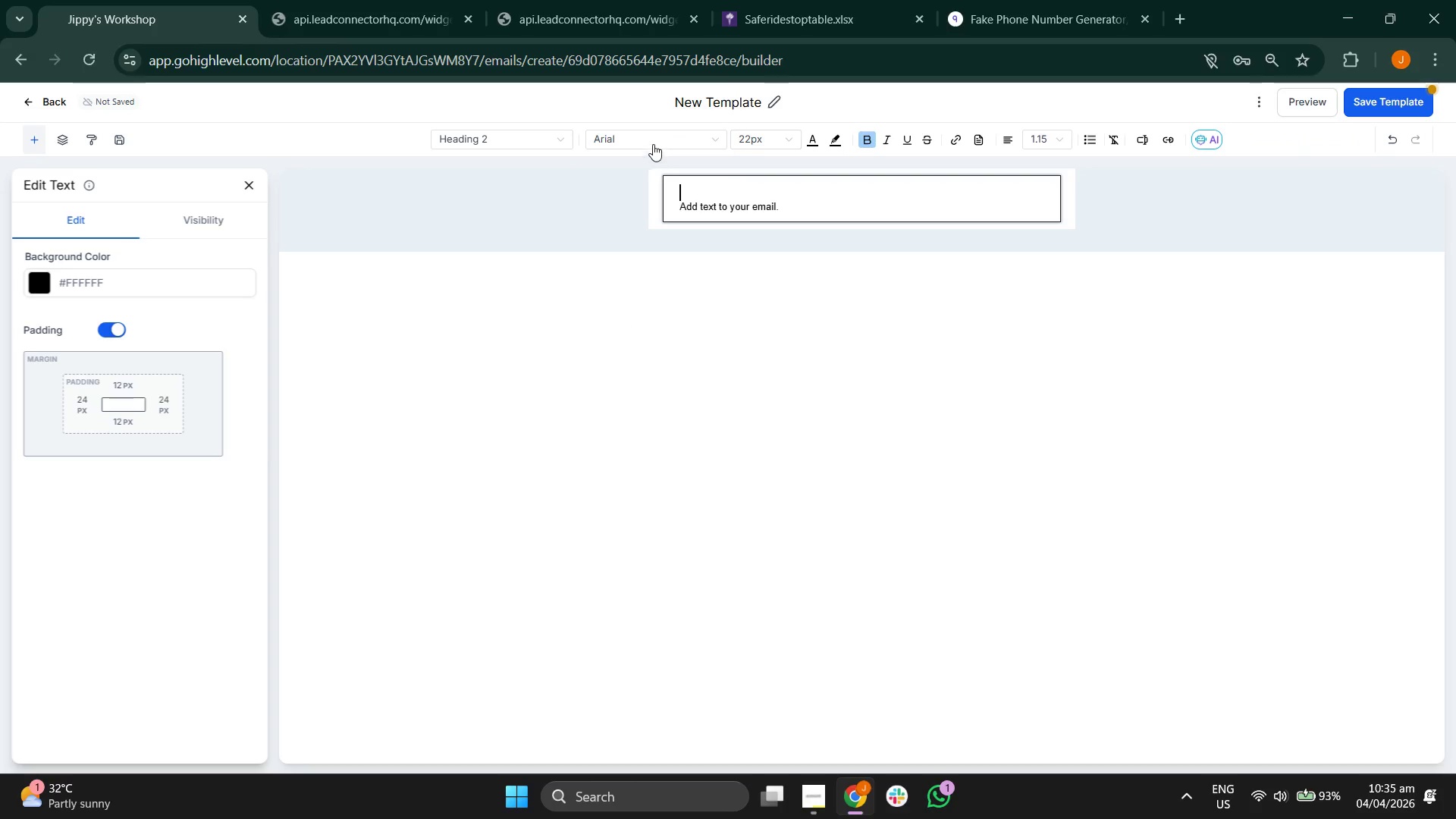 
left_click([650, 137])
 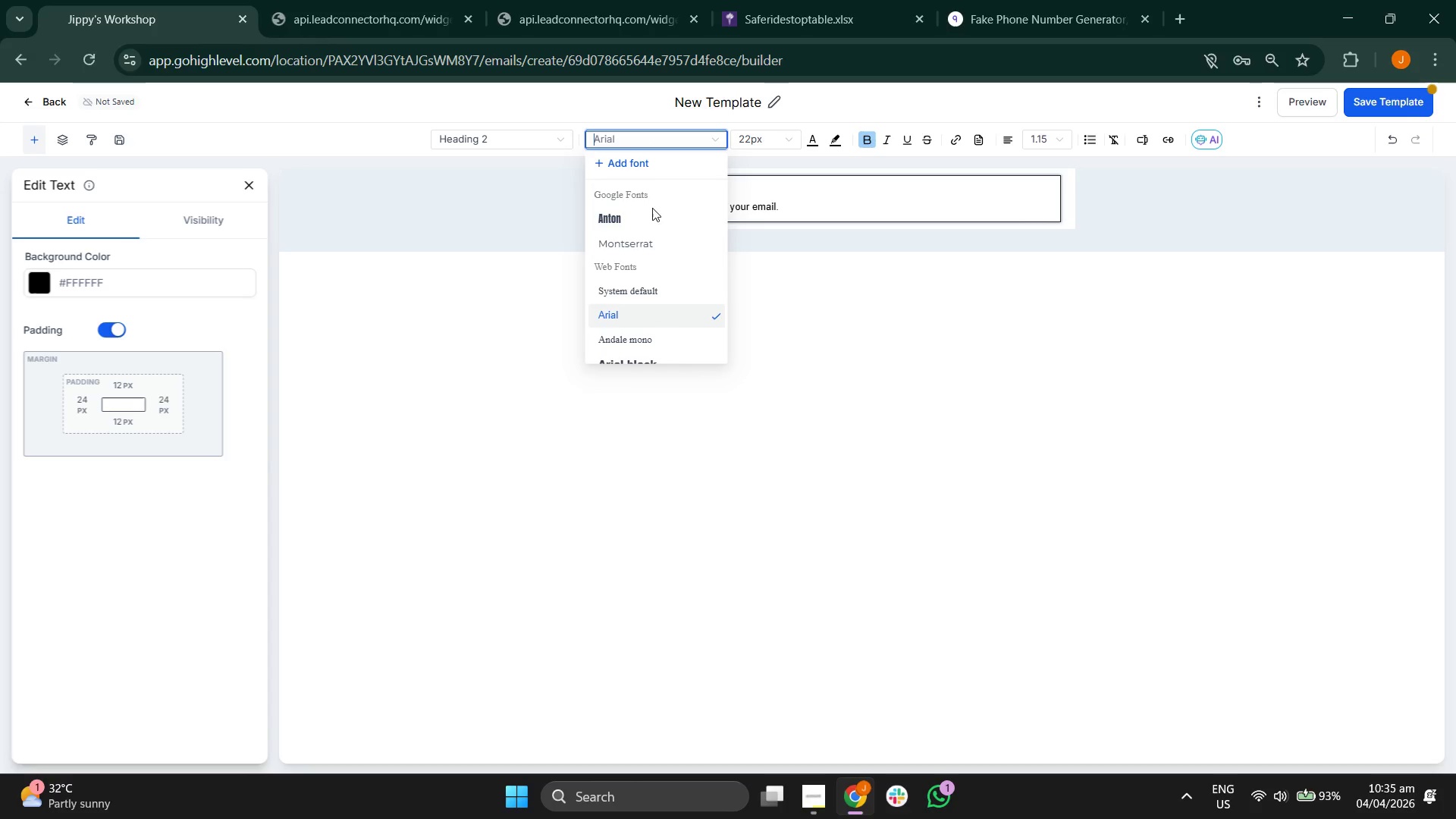 
double_click([647, 224])
 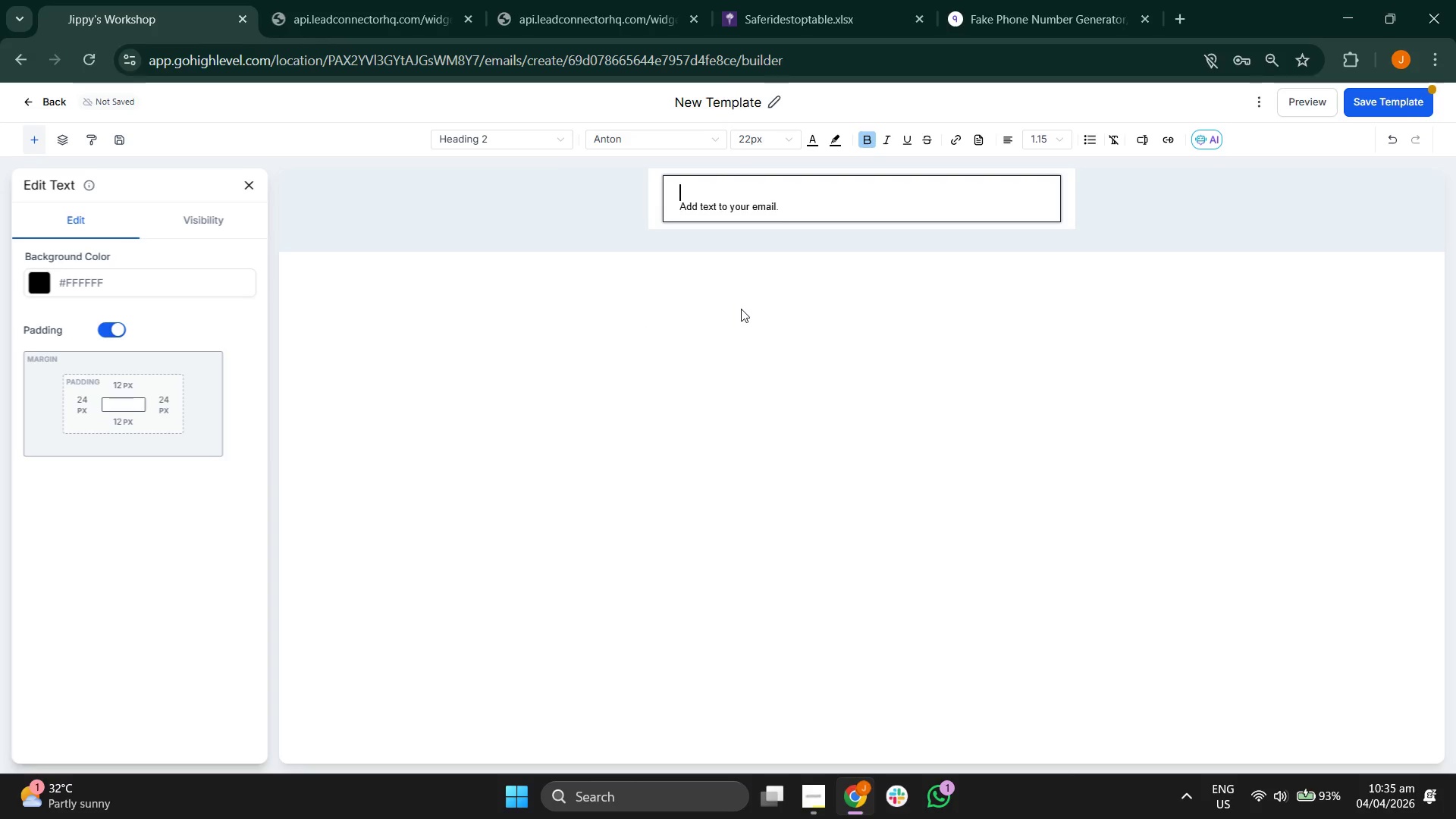 
double_click([647, 224])
 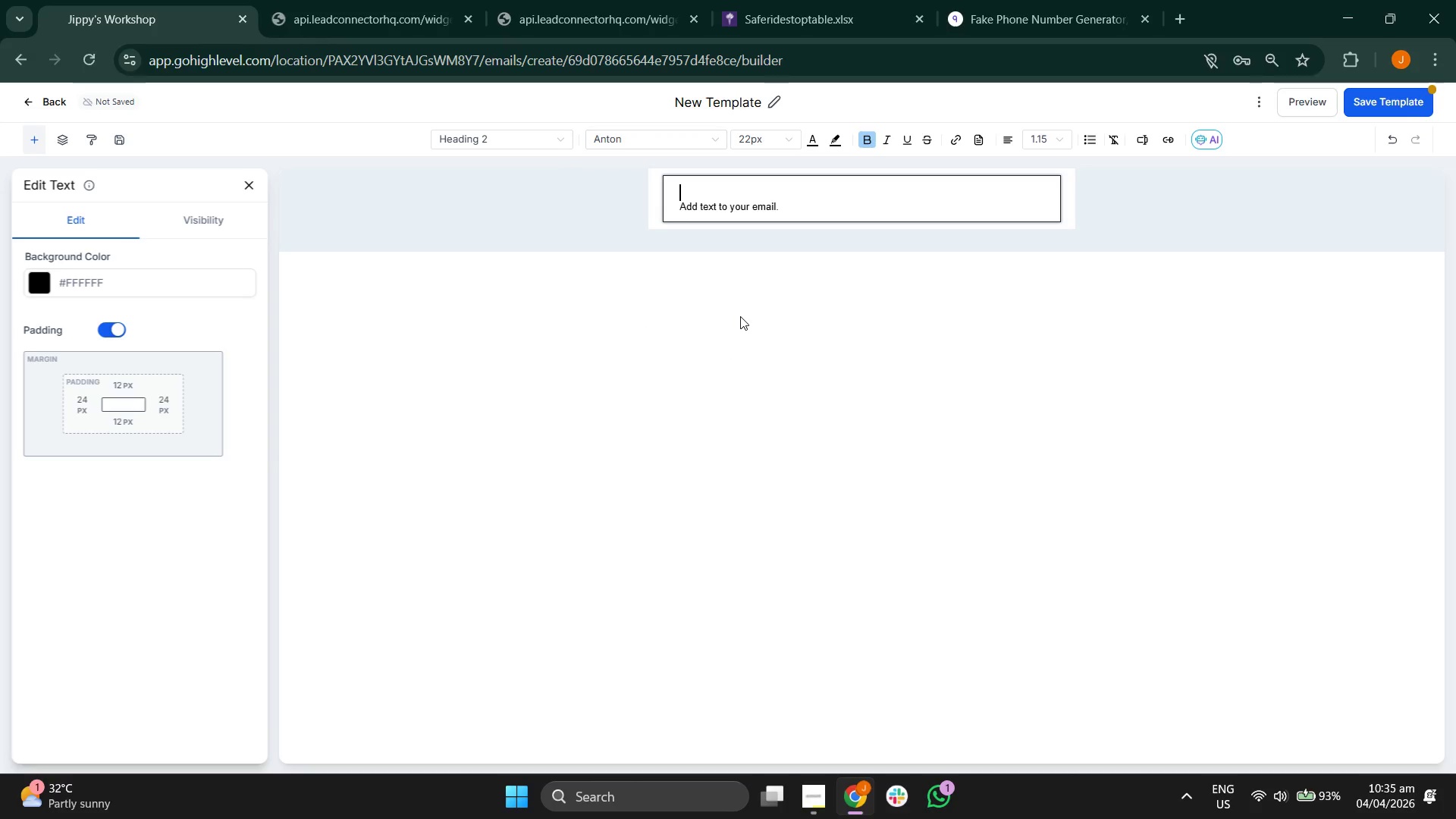 
key(CapsLock)
 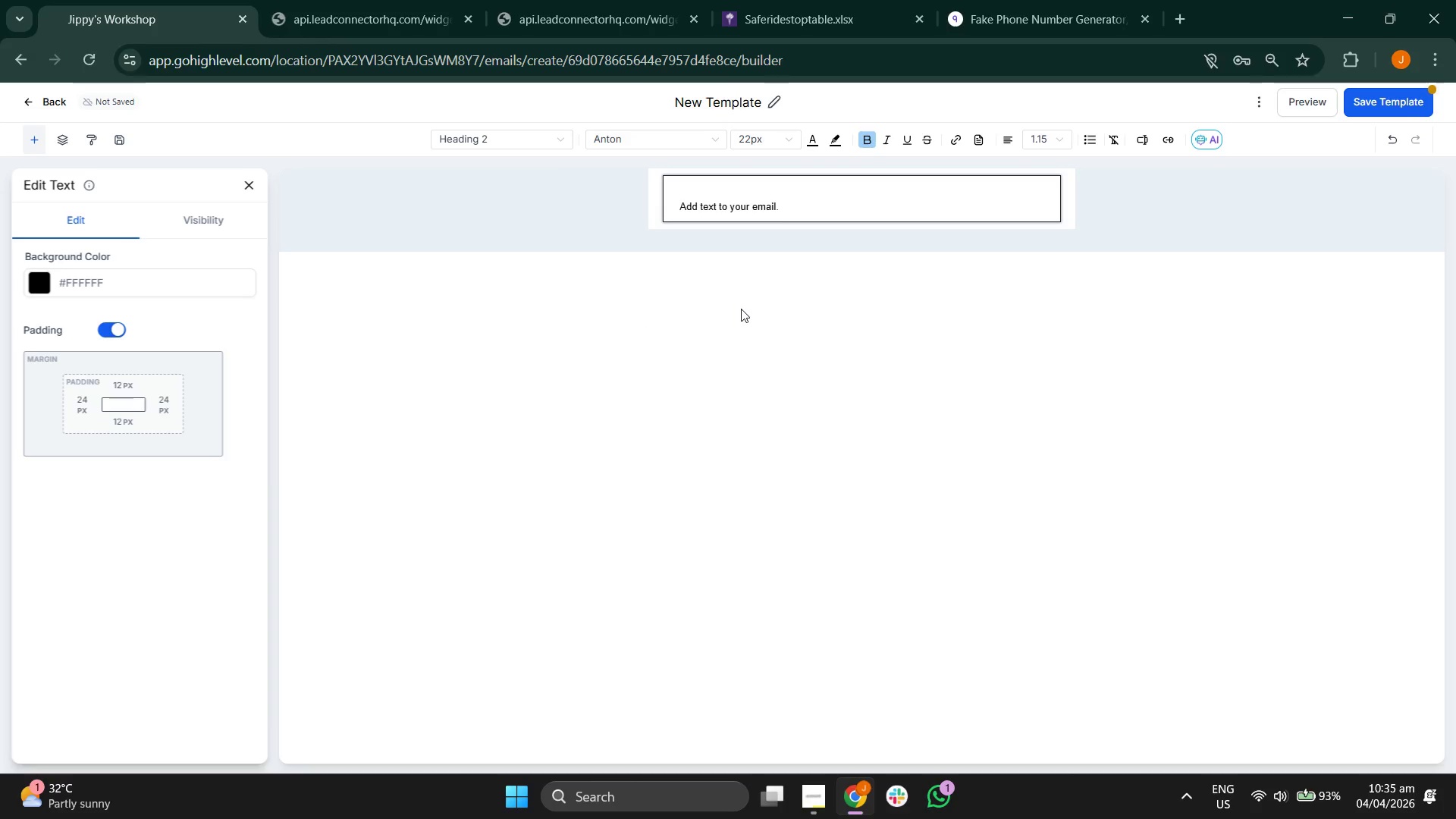 
key(H)
 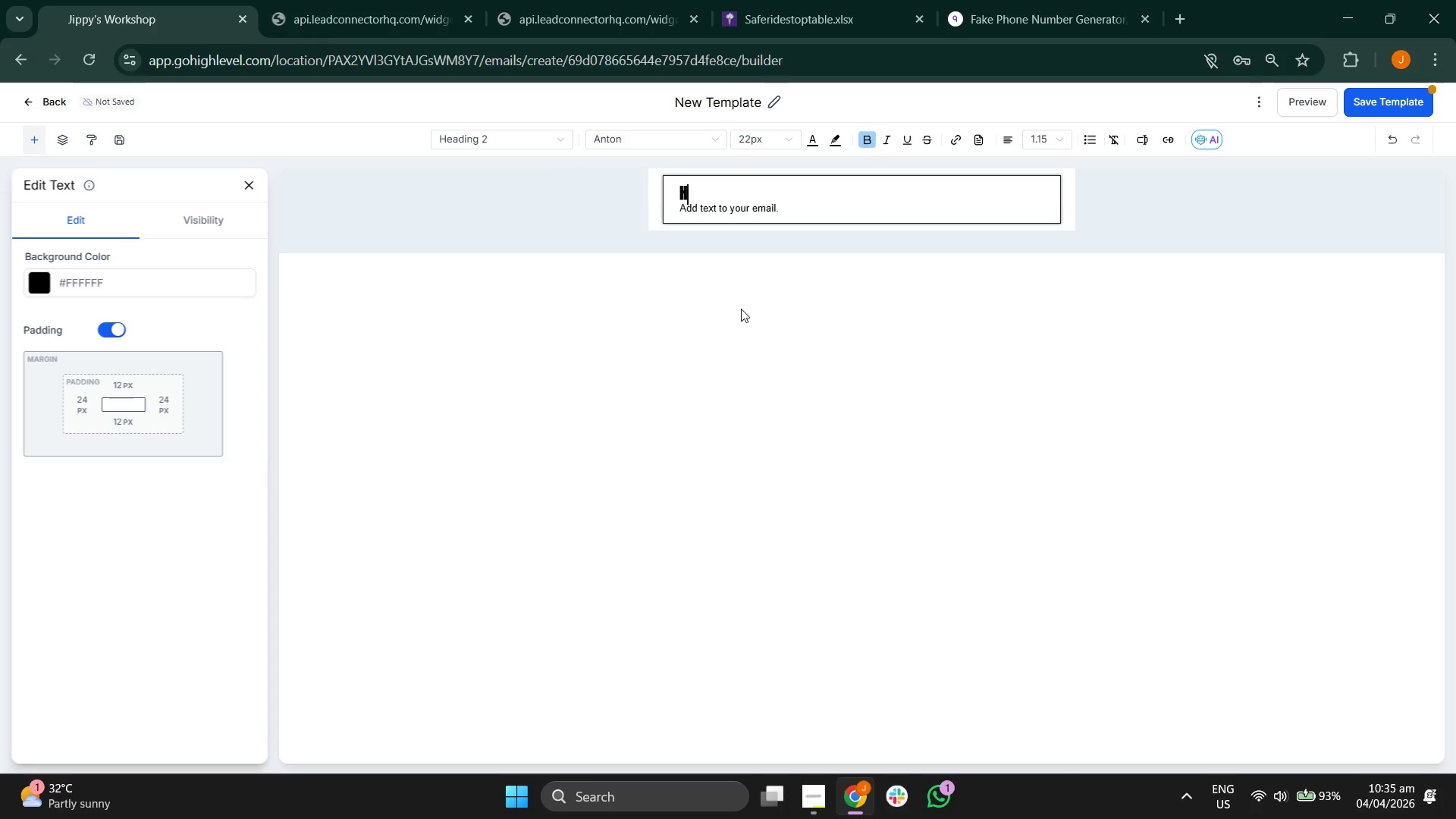 
key(CapsLock)
 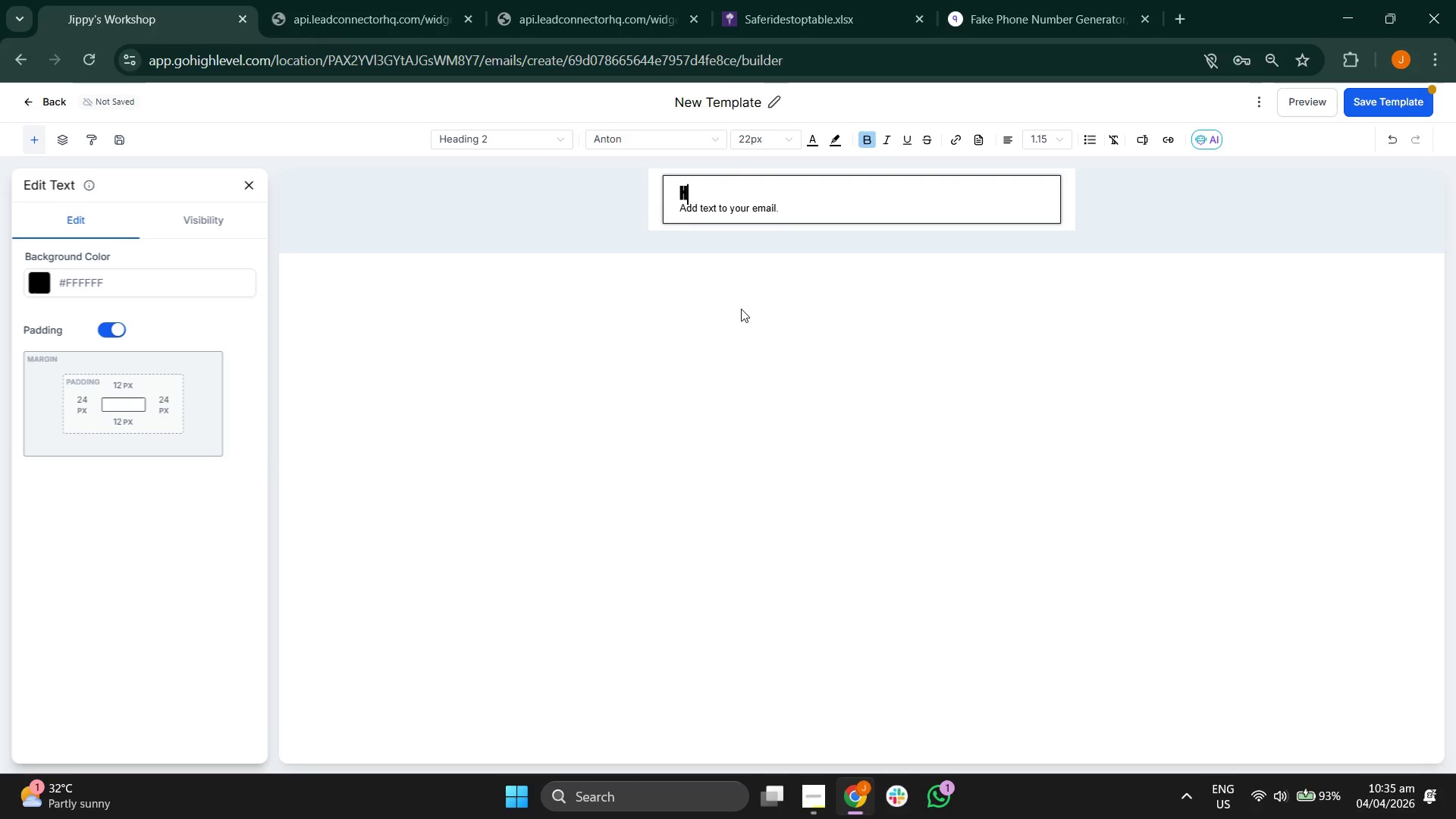 
key(Backspace)
 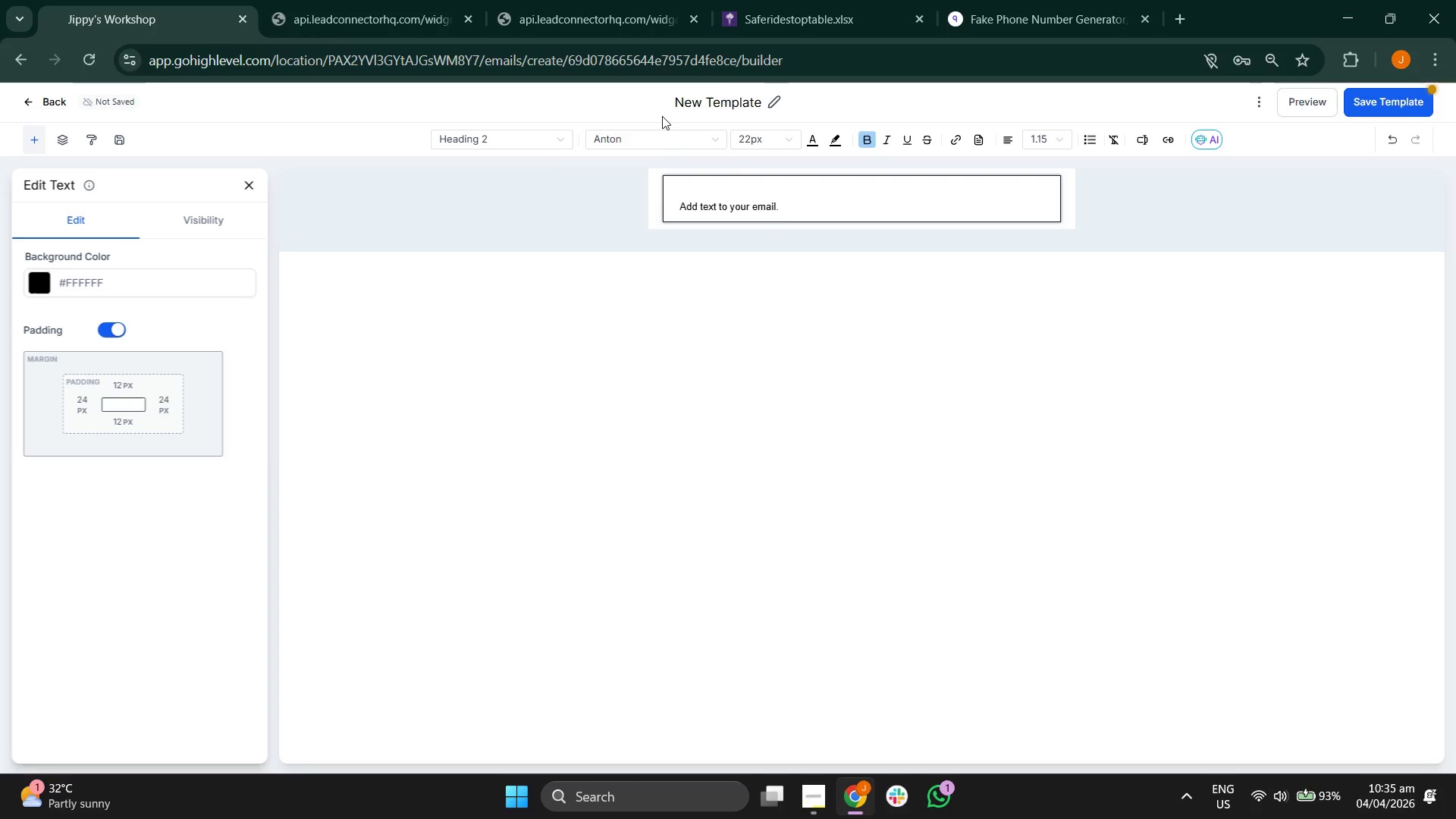 
left_click([659, 148])
 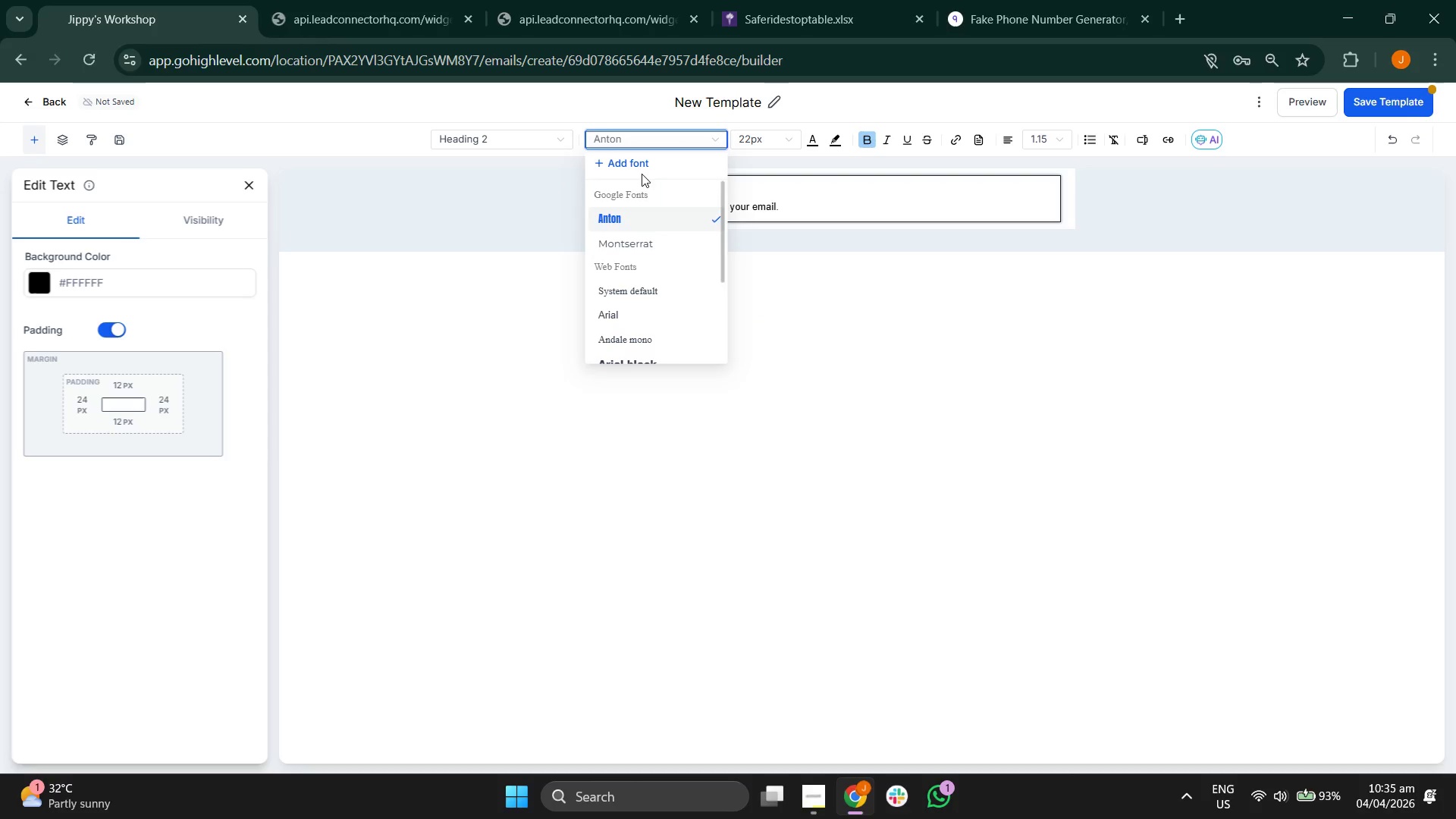 
left_click([632, 164])